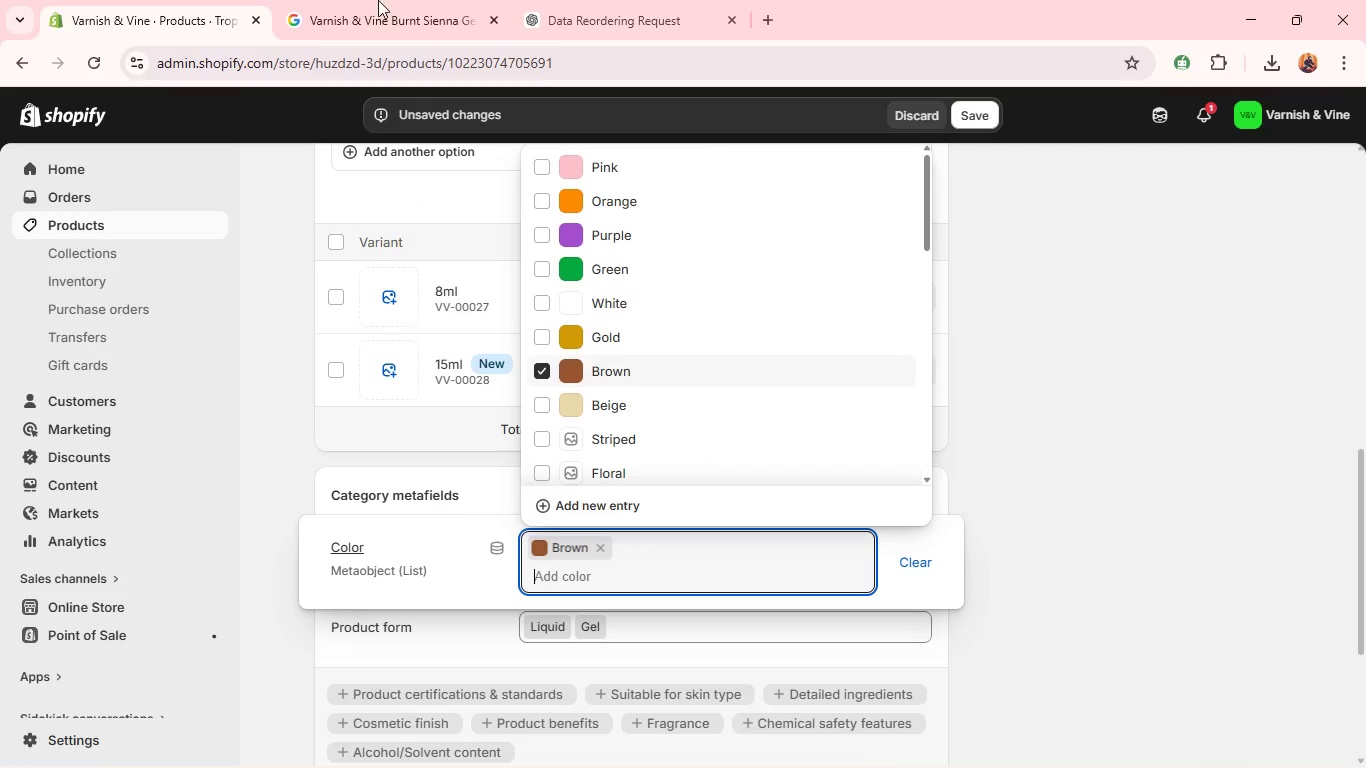 
left_click([377, 0])
 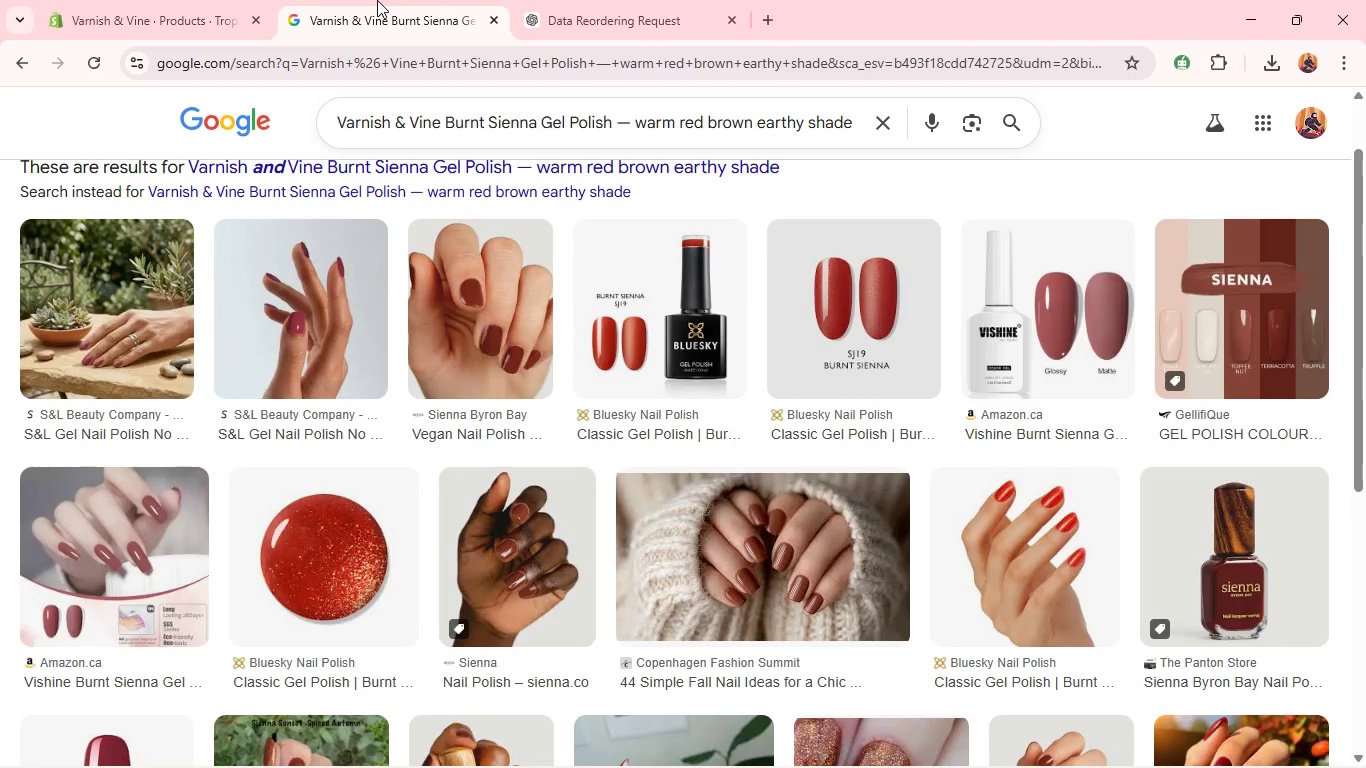 
mouse_move([224, 21])
 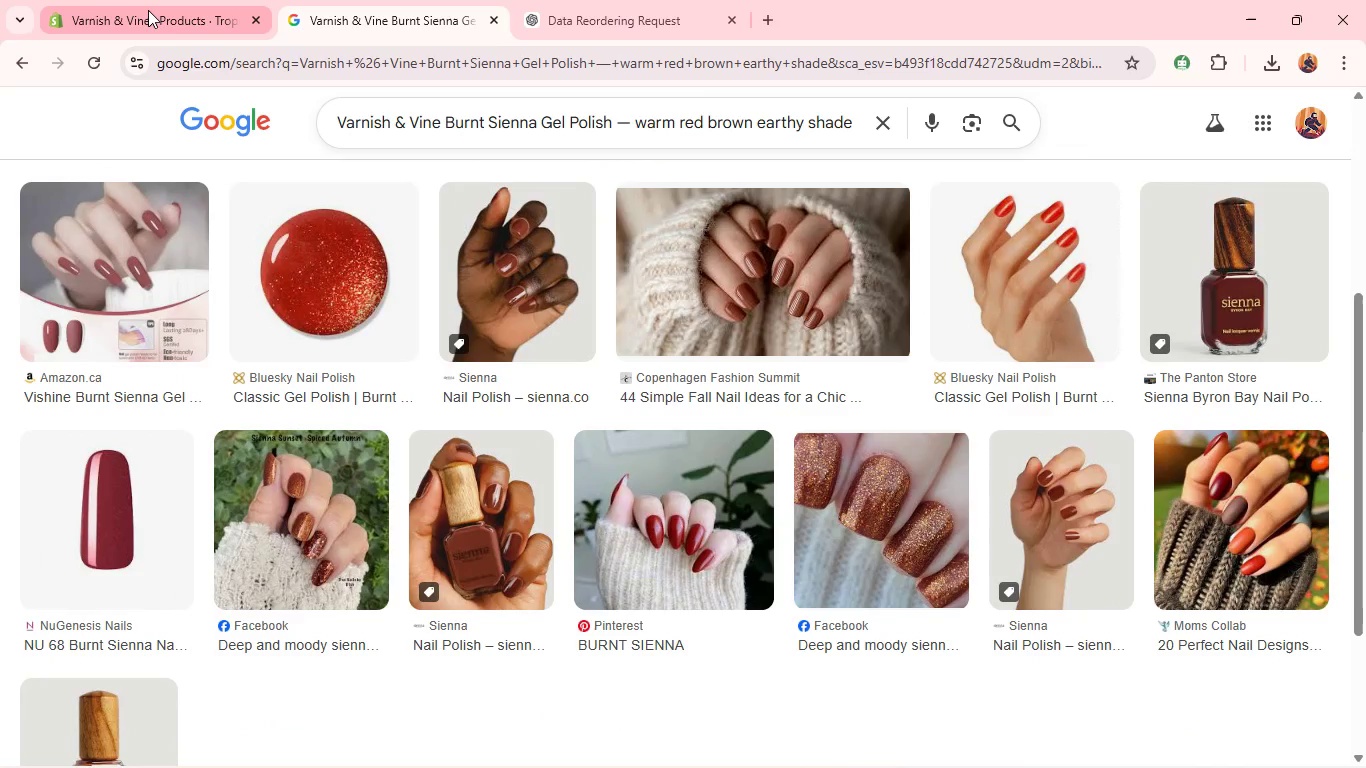 
wait(6.37)
 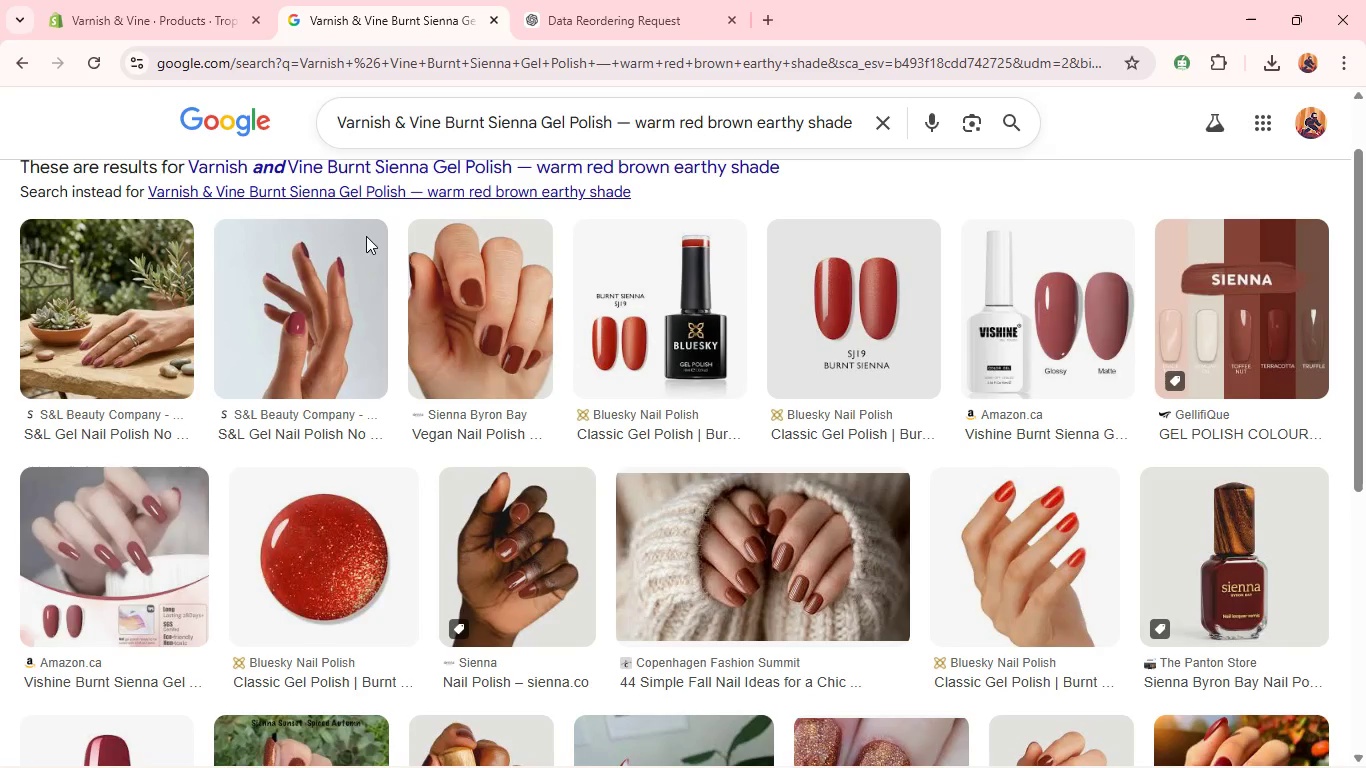 
left_click([156, 0])
 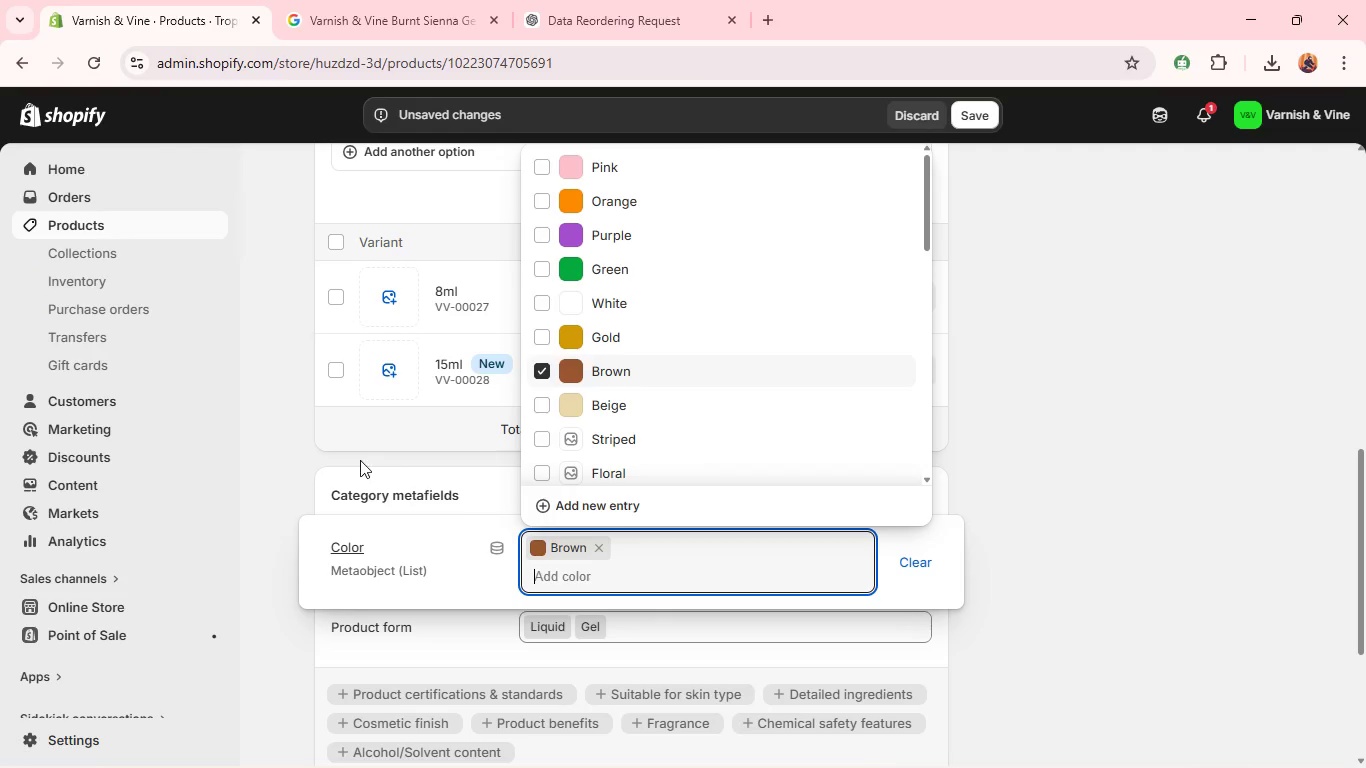 
left_click([354, 456])
 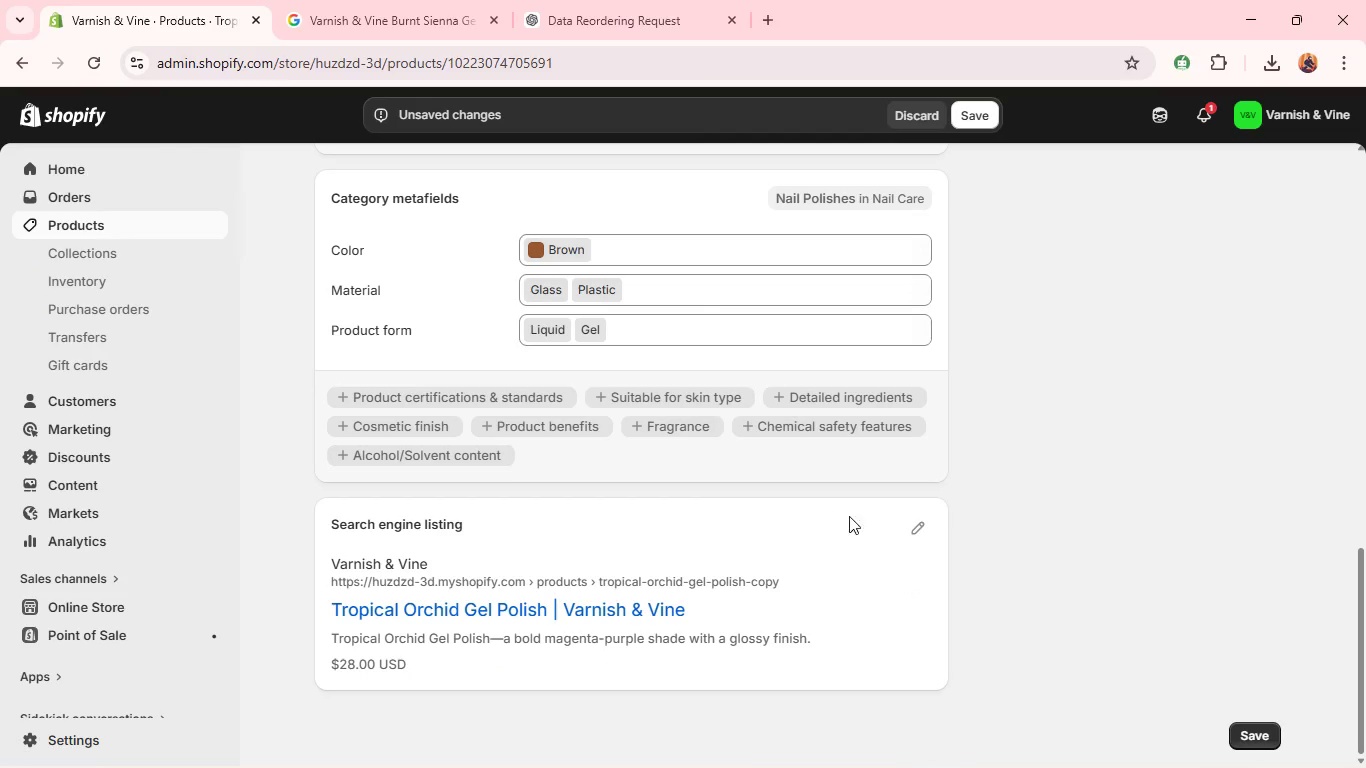 
left_click([909, 530])
 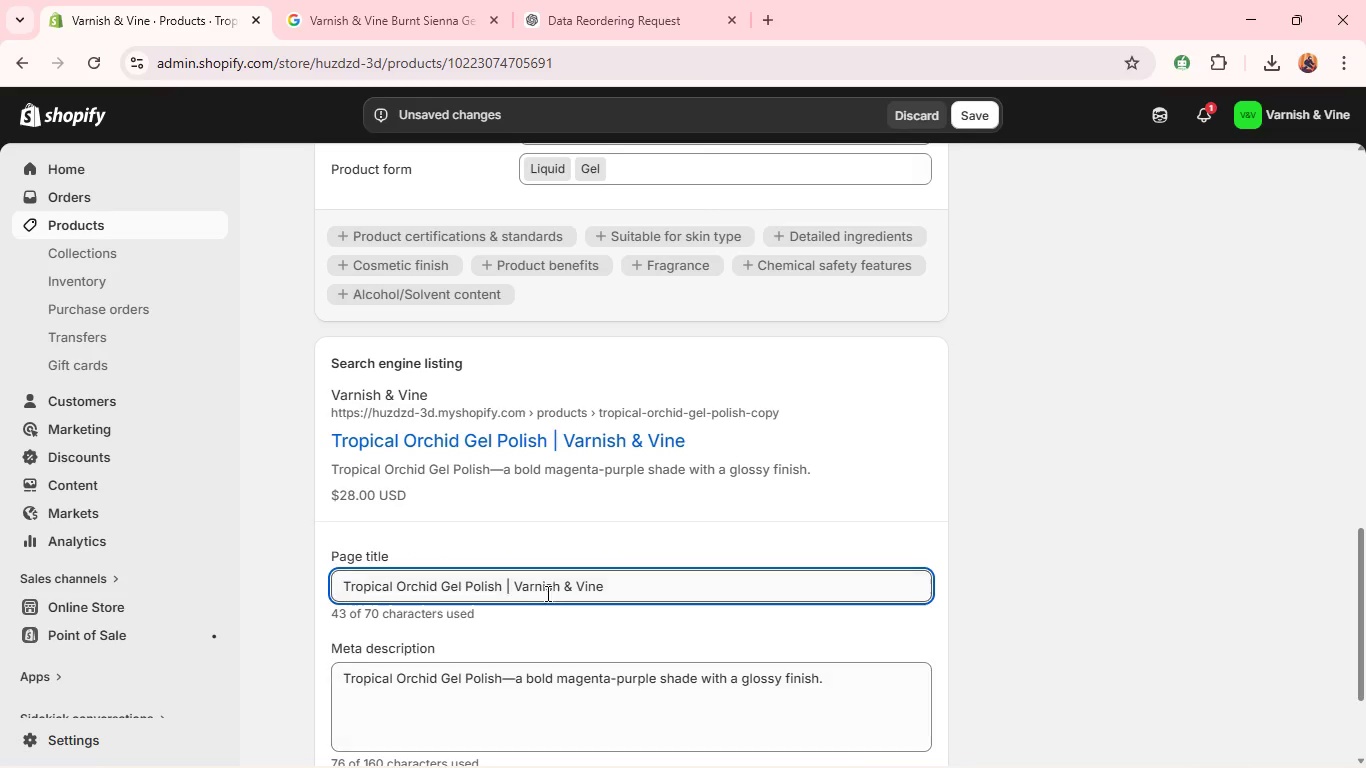 
double_click([545, 592])
 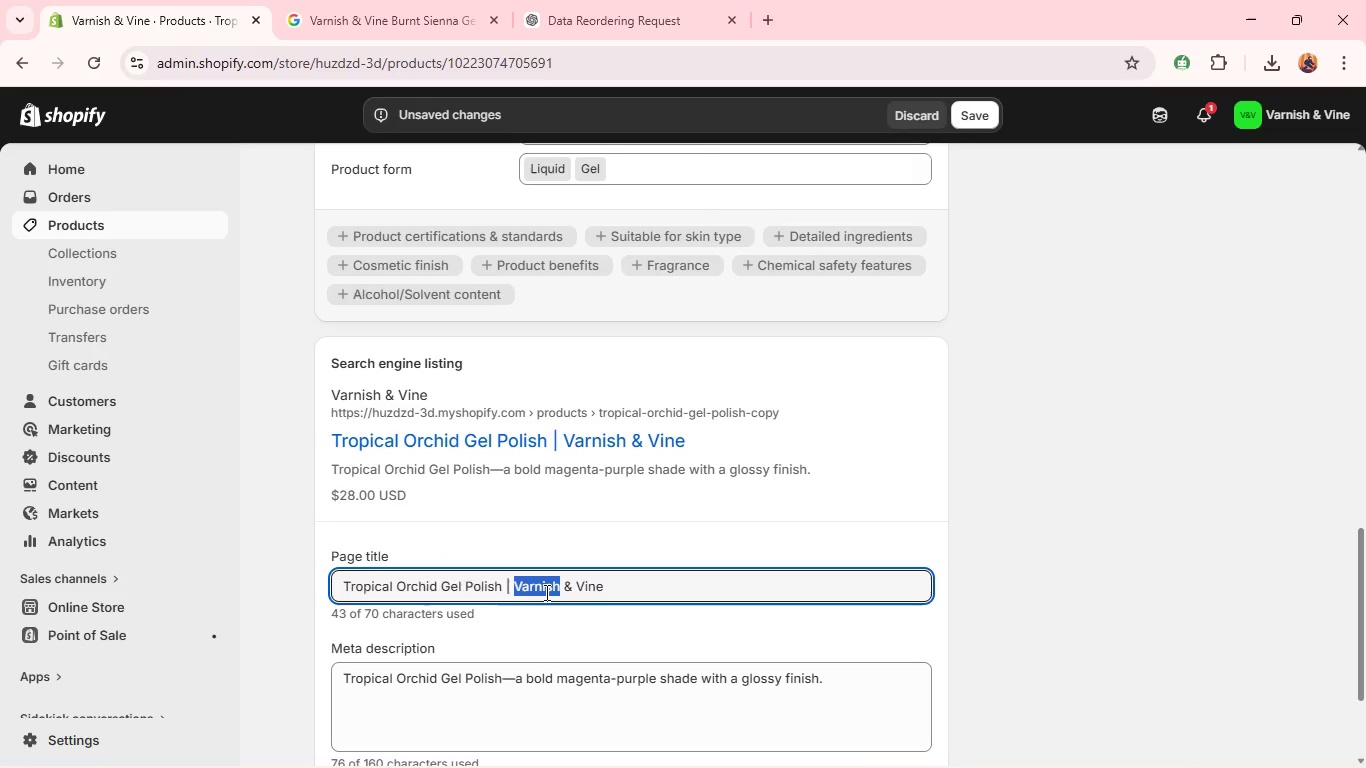 
triple_click([545, 592])
 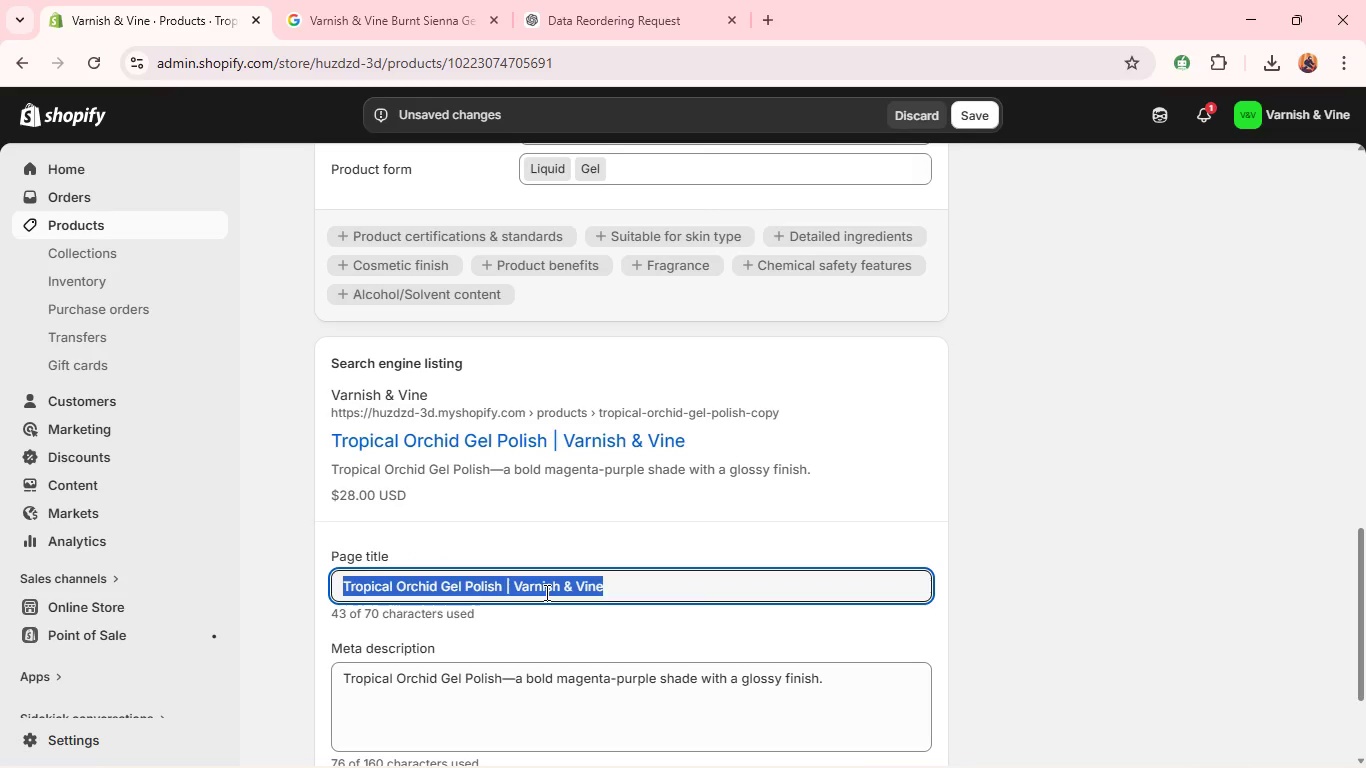 
key(Backspace)
 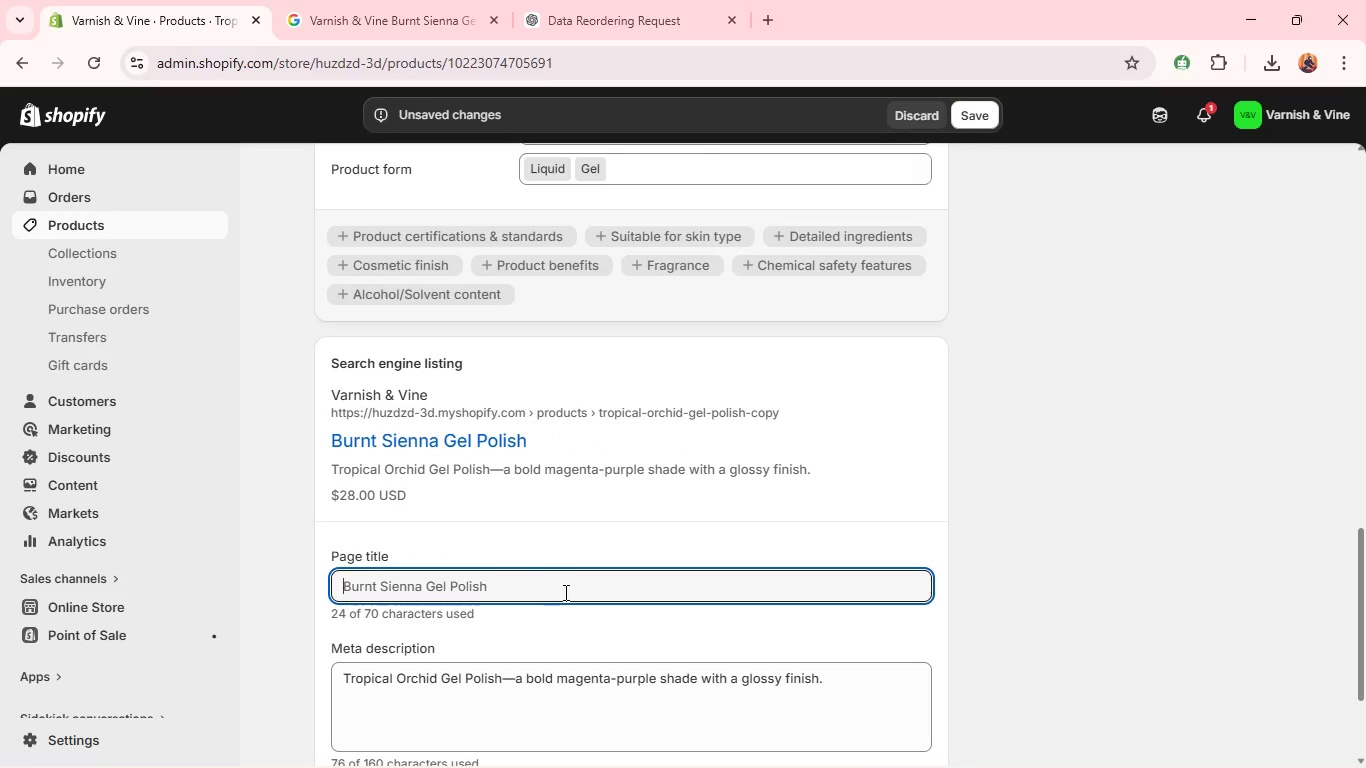 
left_click_drag(start_coordinate=[570, 591], to_coordinate=[539, 669])
 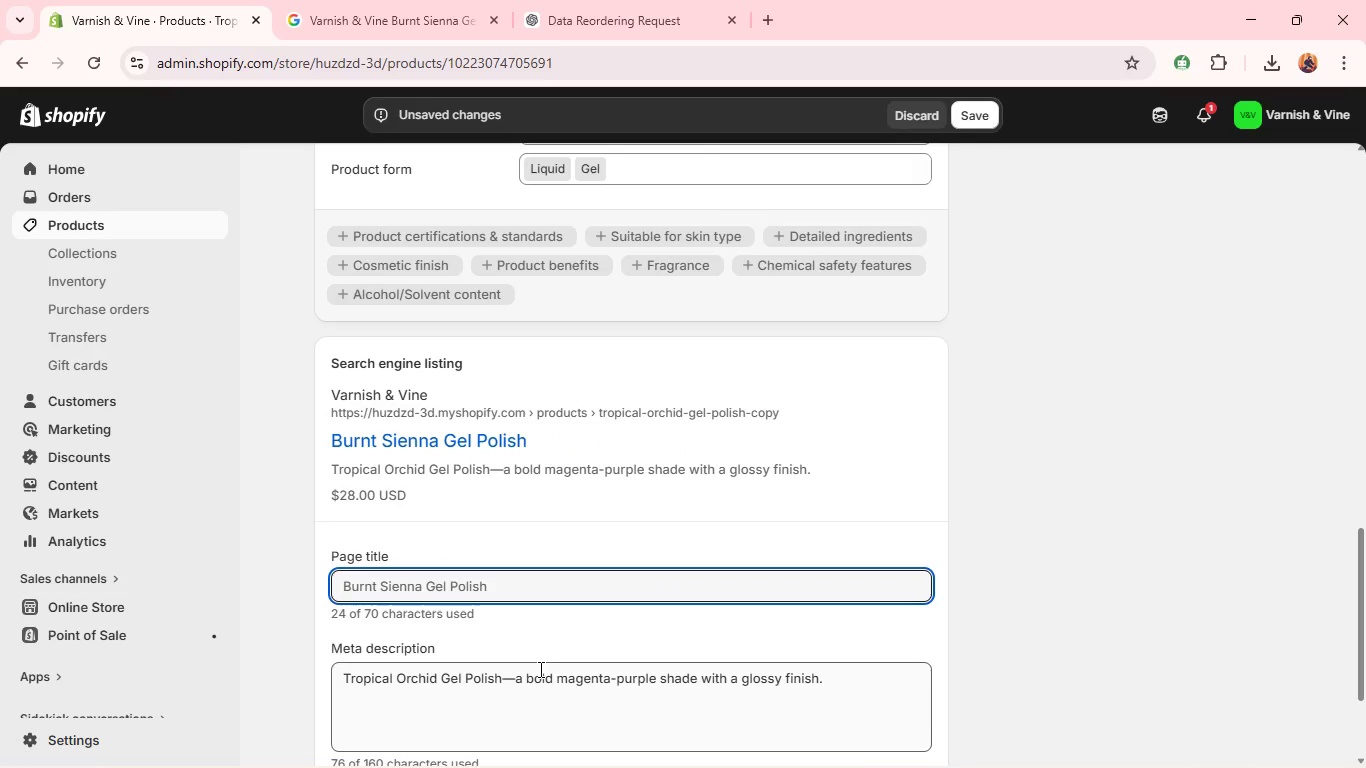 
left_click([539, 669])
 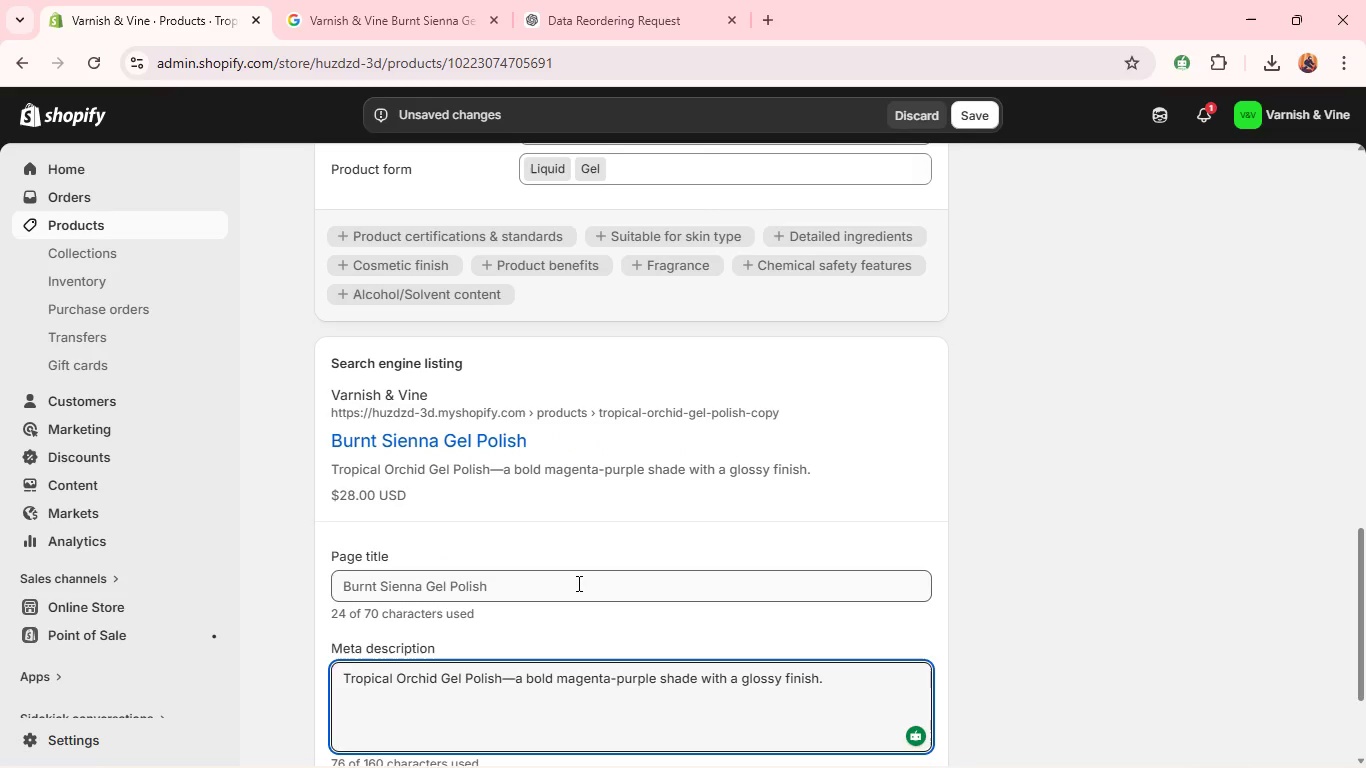 
double_click([577, 583])
 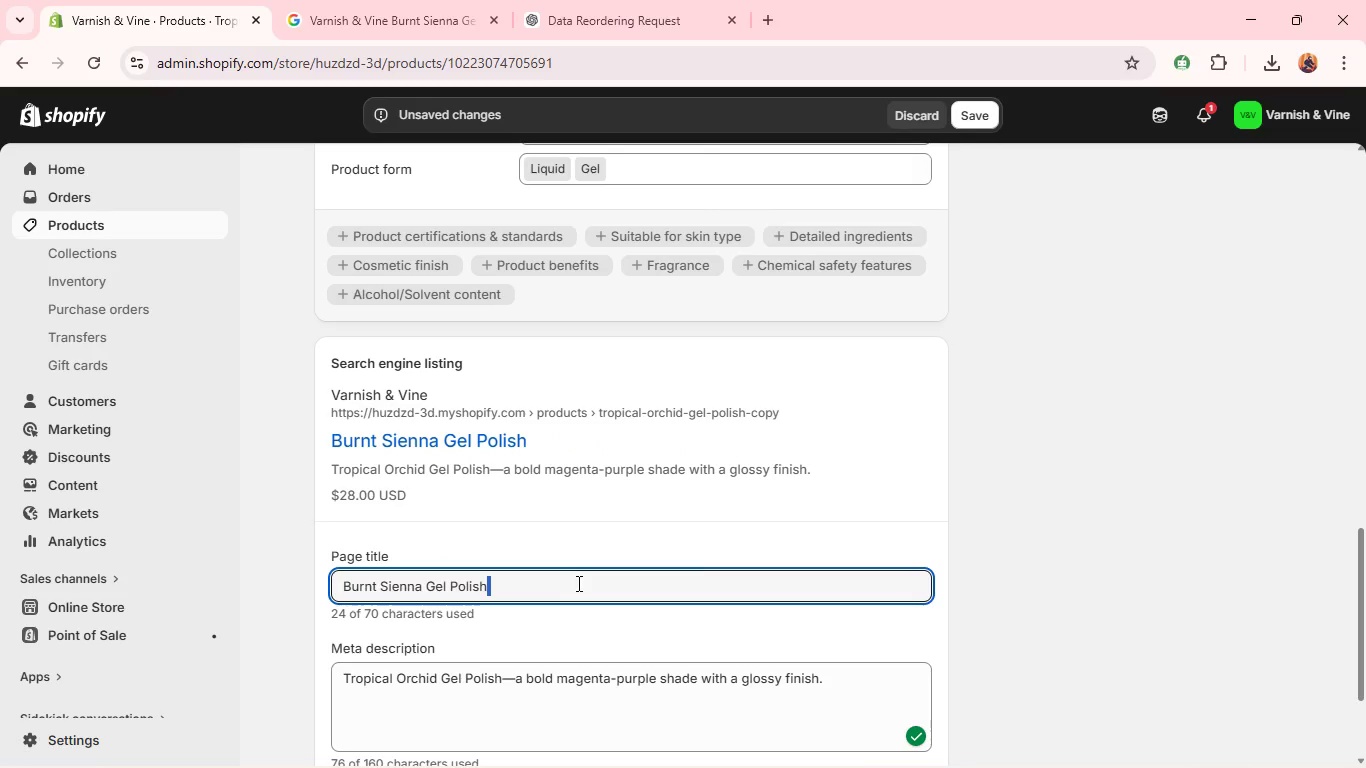 
type(| Varnish & Vine)
 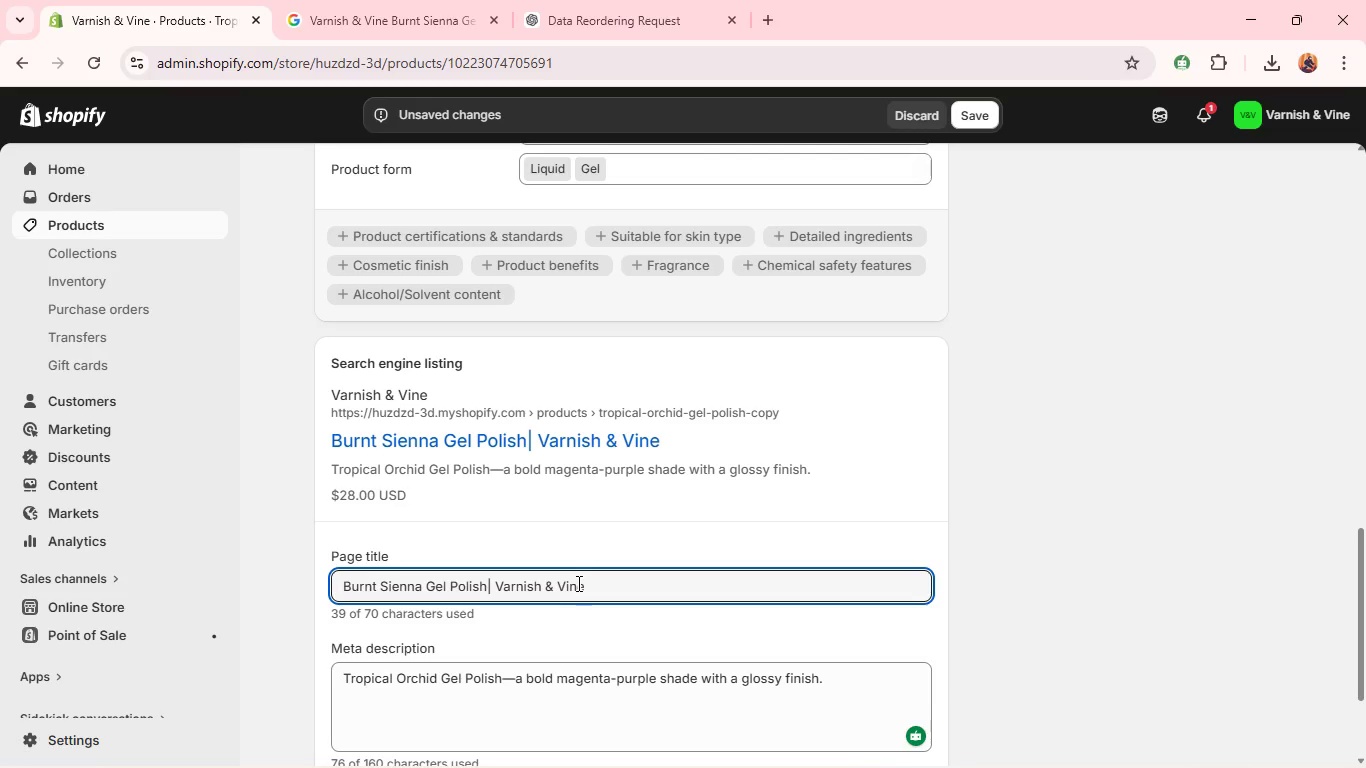 
wait(5.7)
 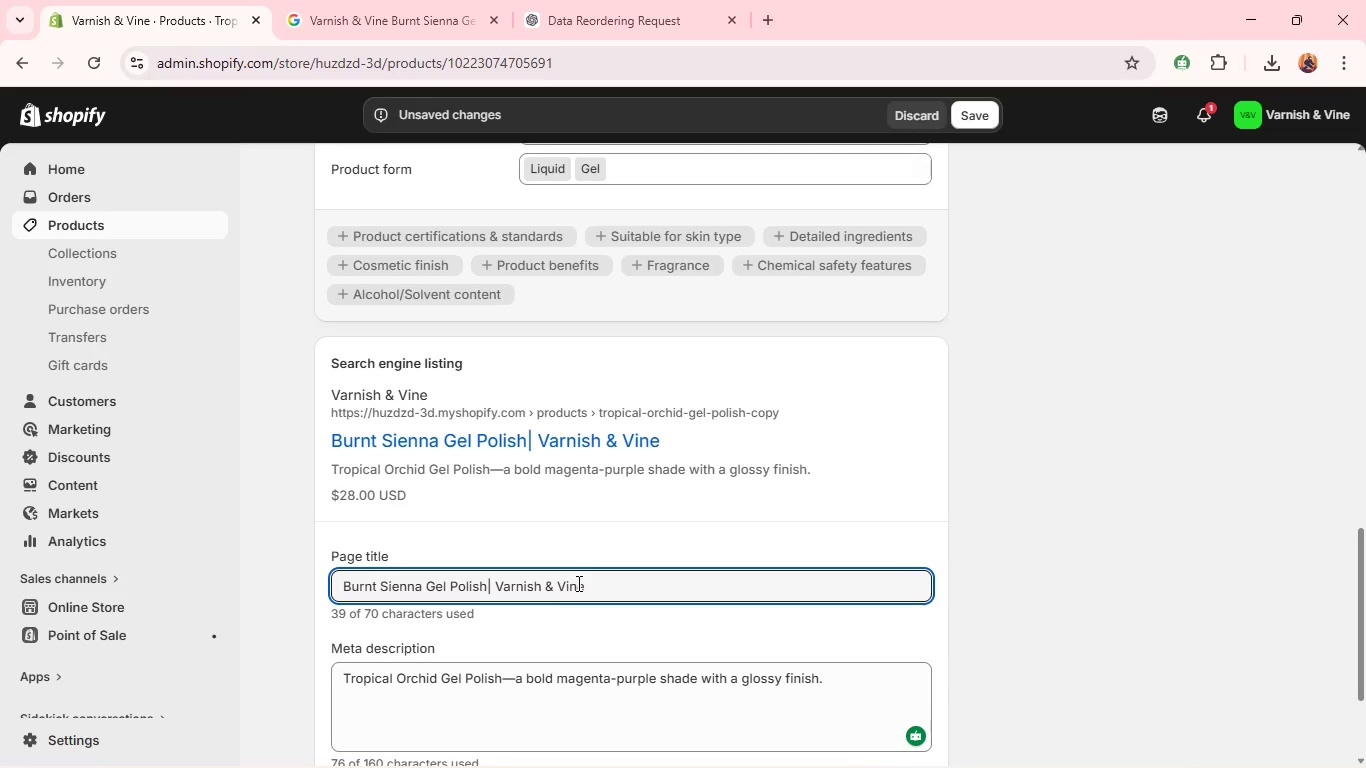 
key(Control+A)
 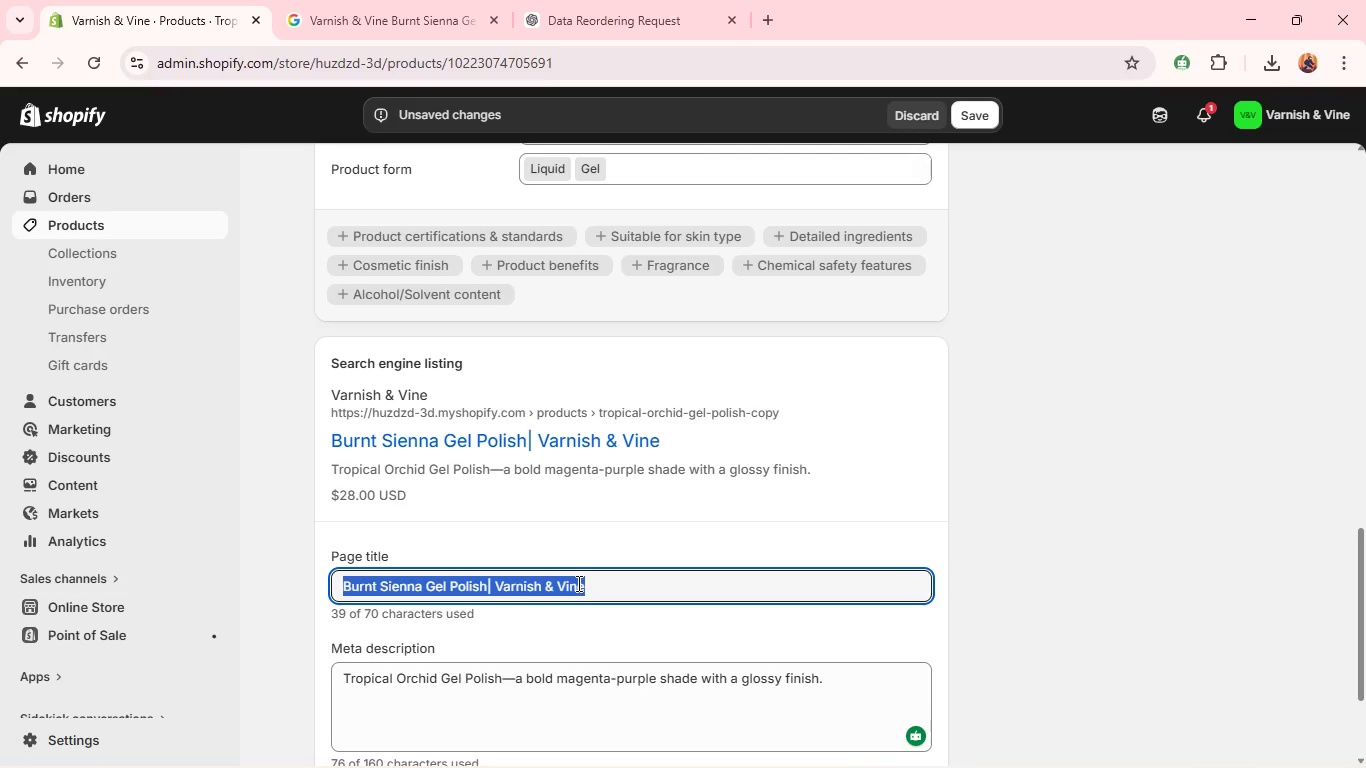 
key(Control+C)
 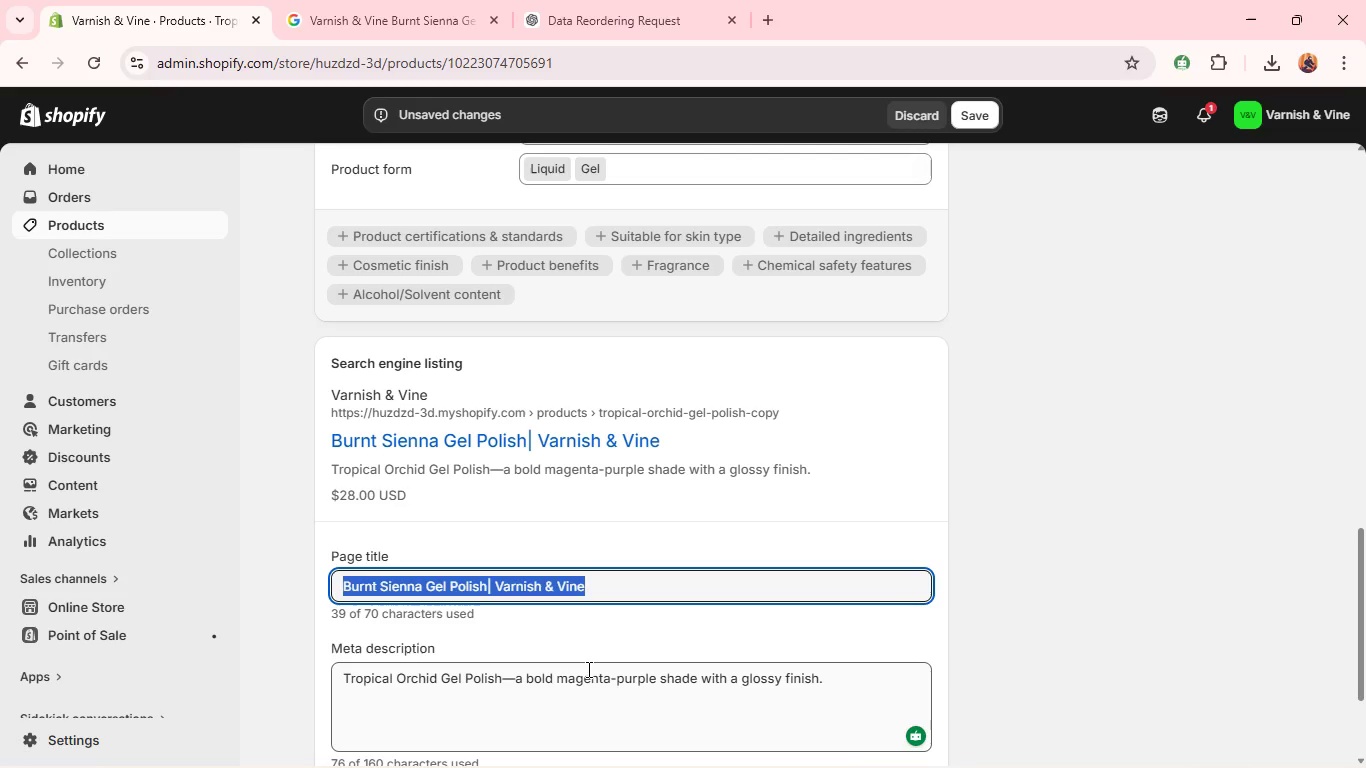 
left_click([587, 669])
 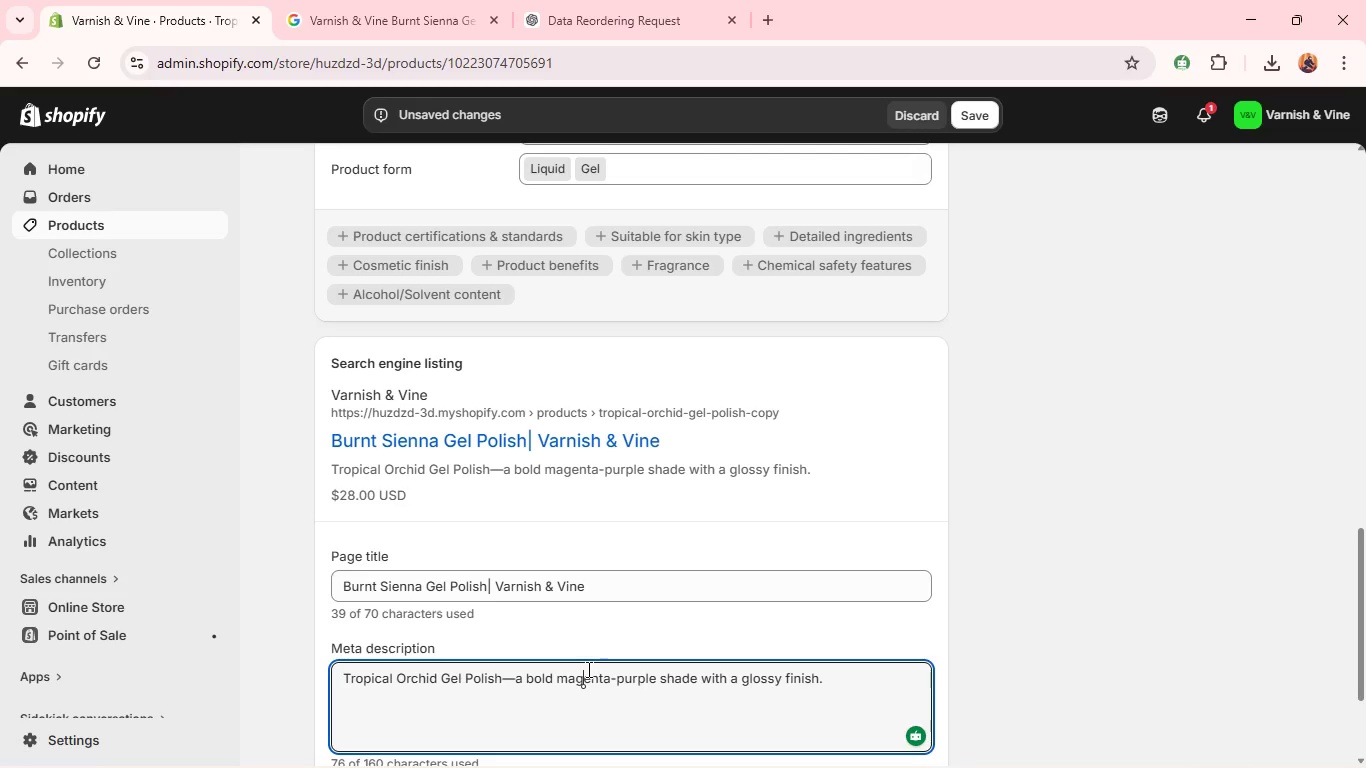 
key(Control+A)
 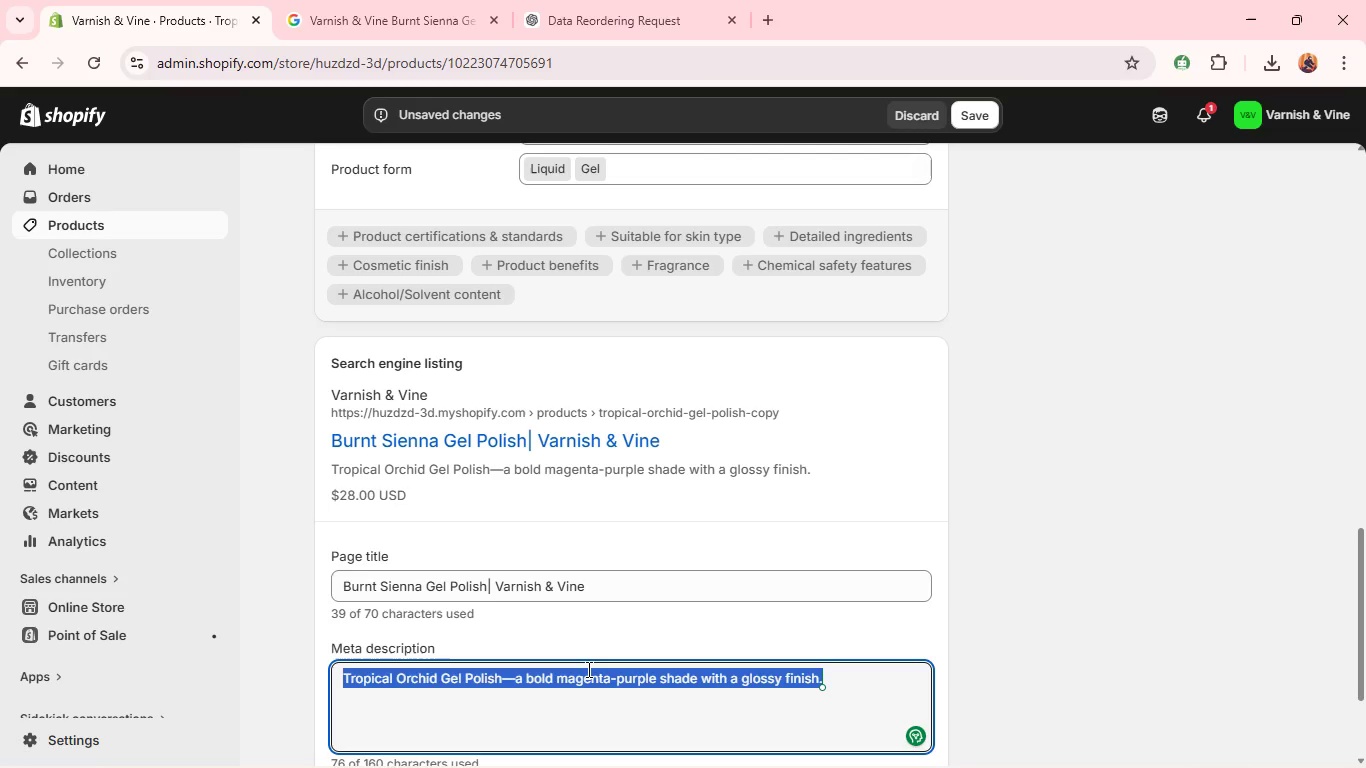 
key(Control+V)
 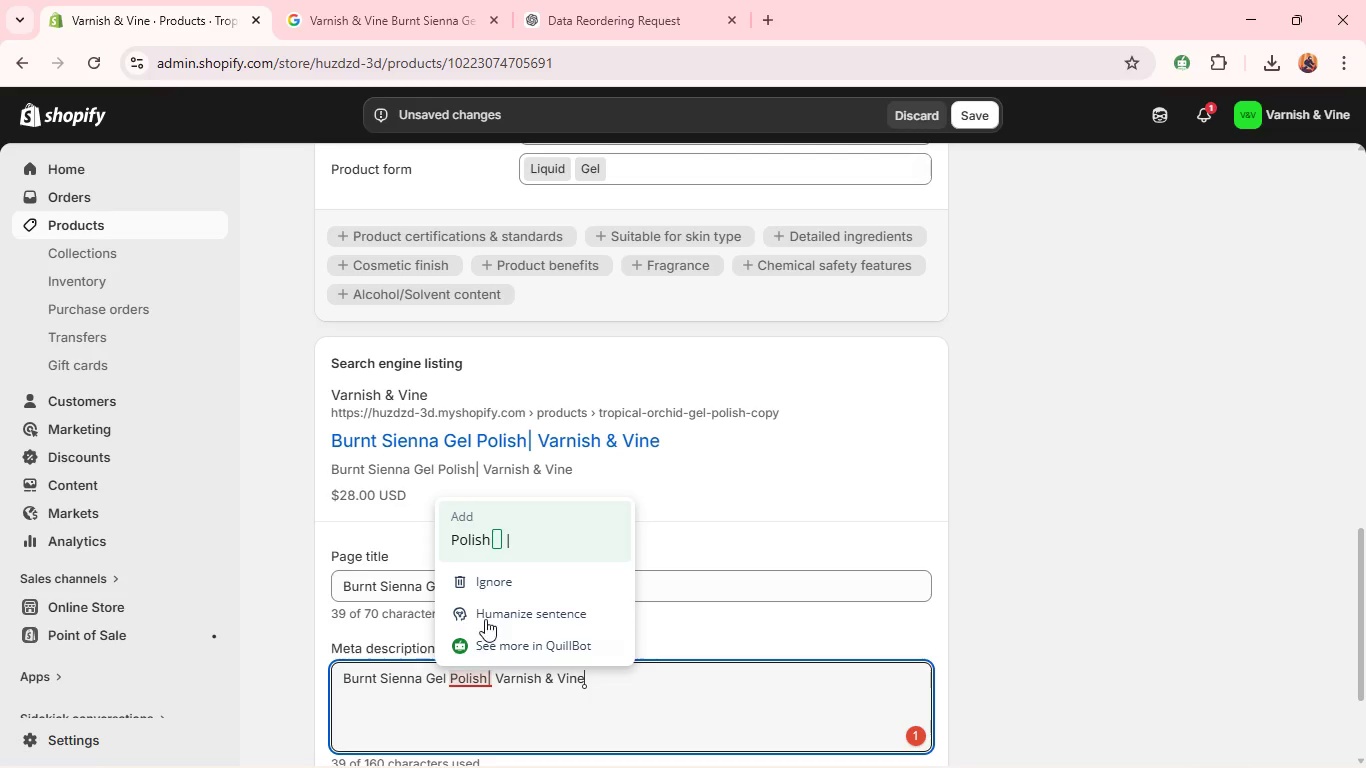 
left_click([493, 538])
 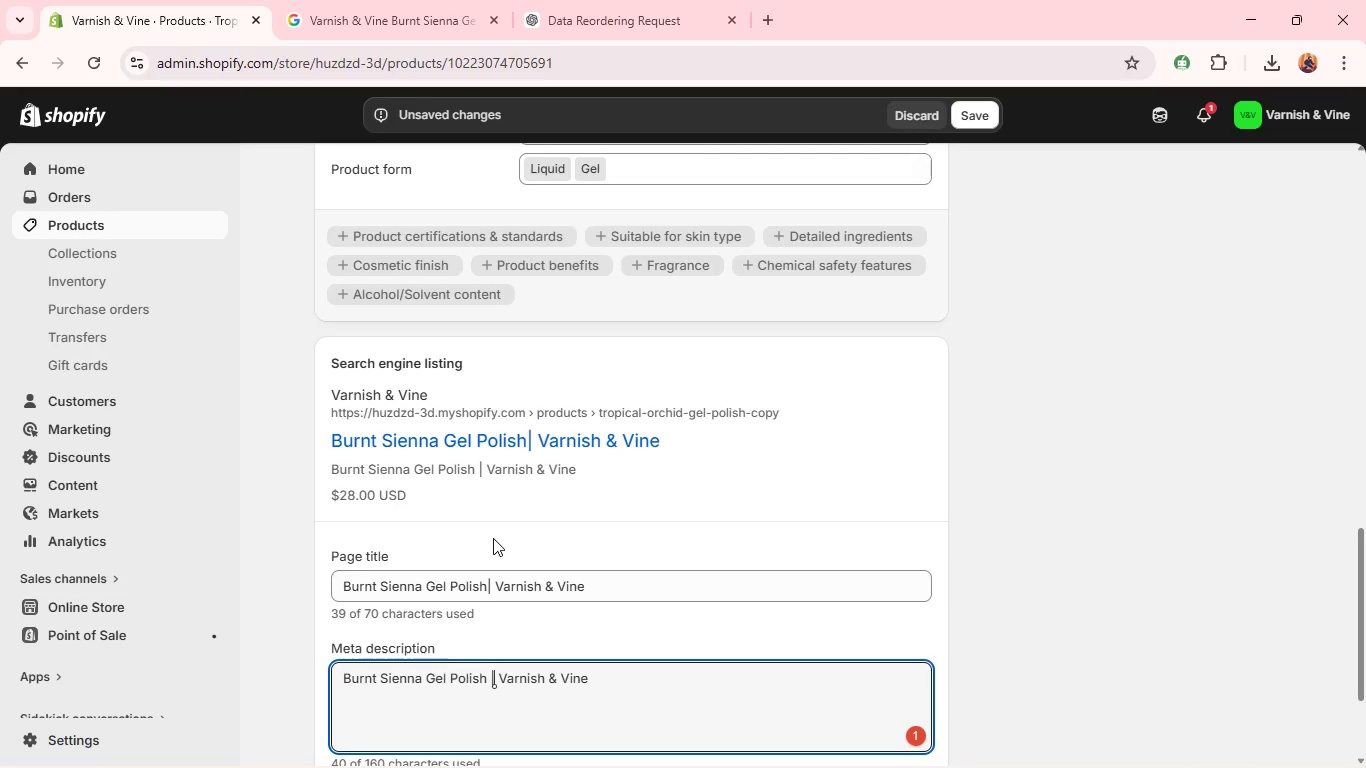 
key(Control+A)
 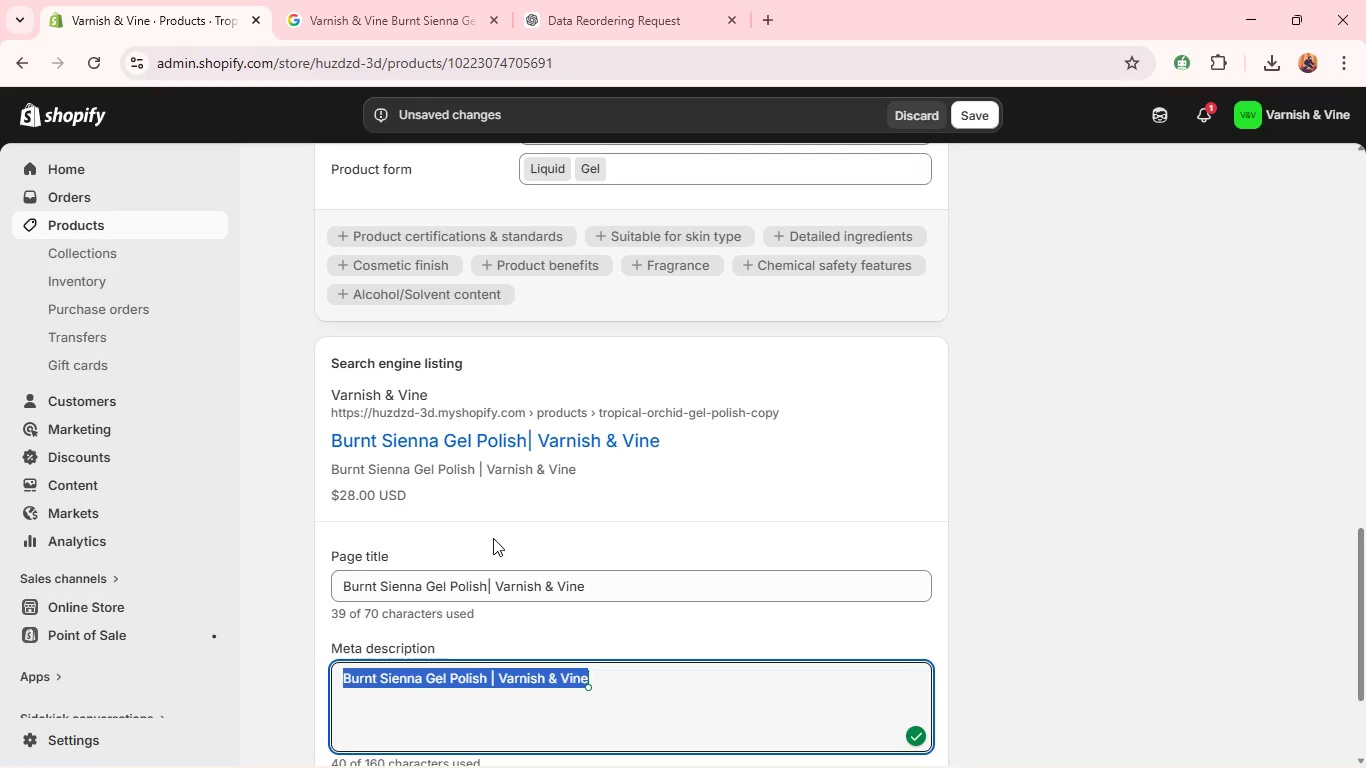 
hold_key(key=C, duration=0.31)
 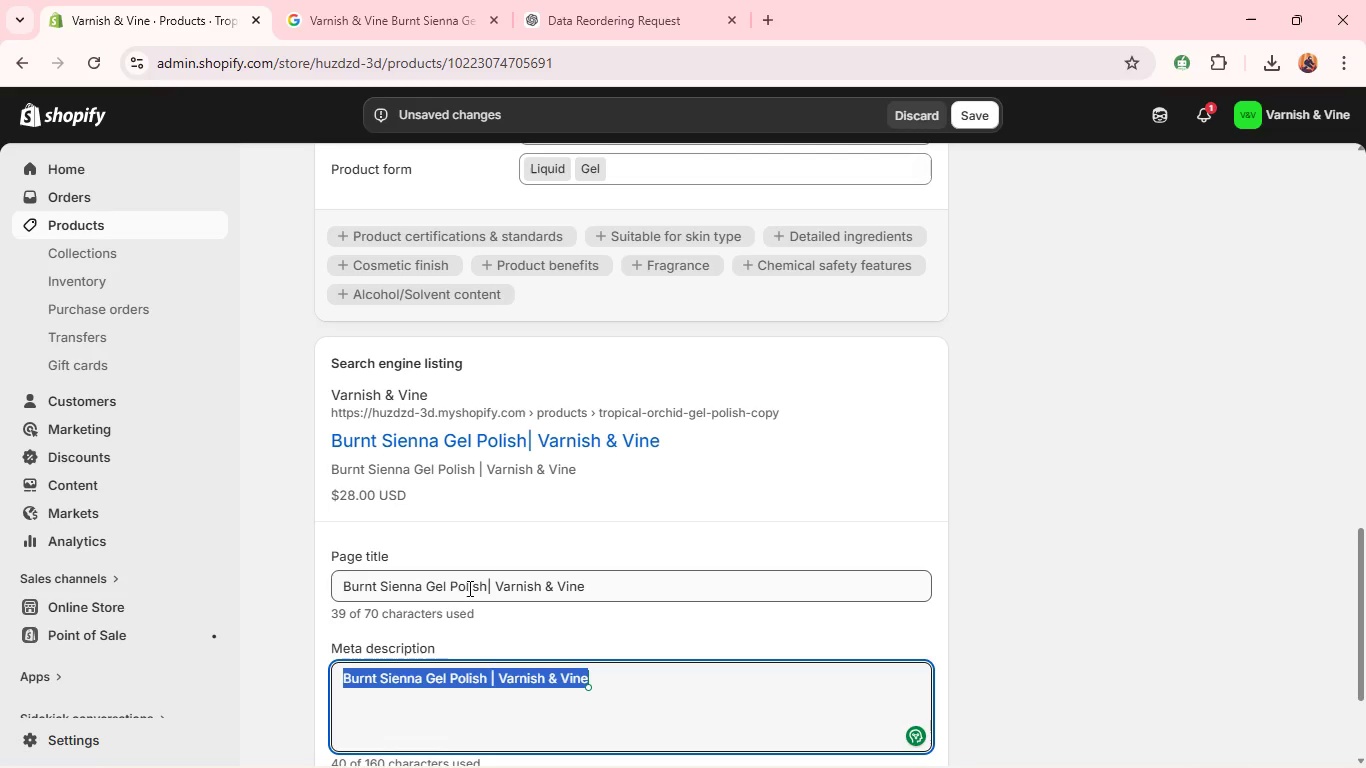 
left_click([467, 588])
 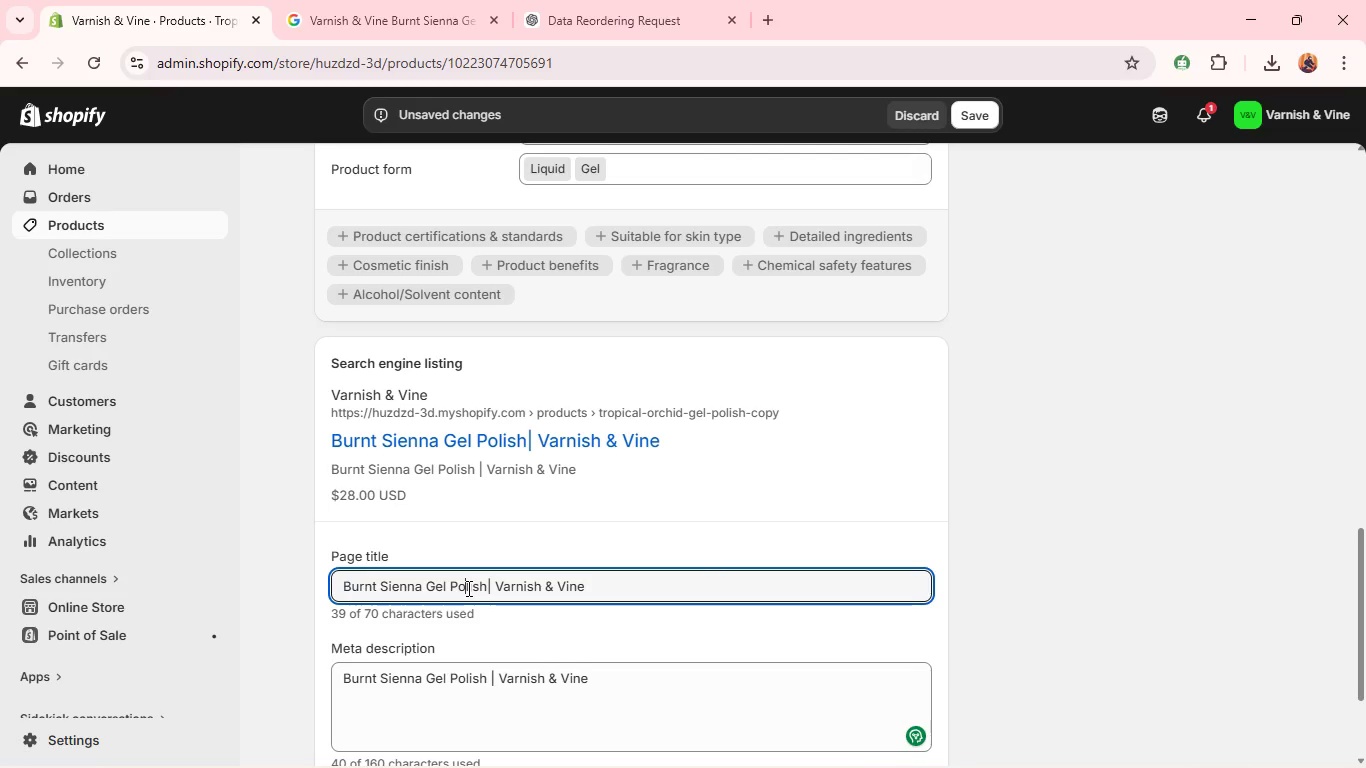 
key(Control+A)
 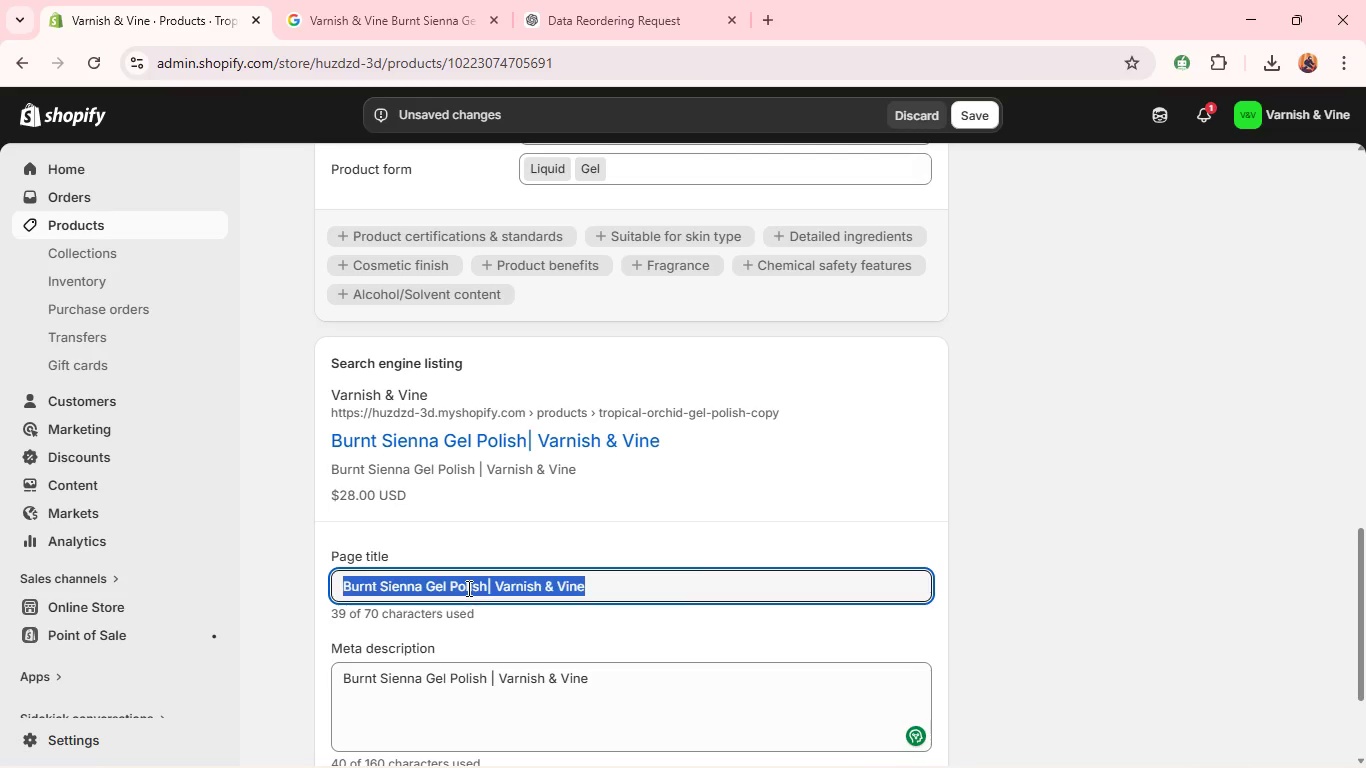 
key(Control+V)
 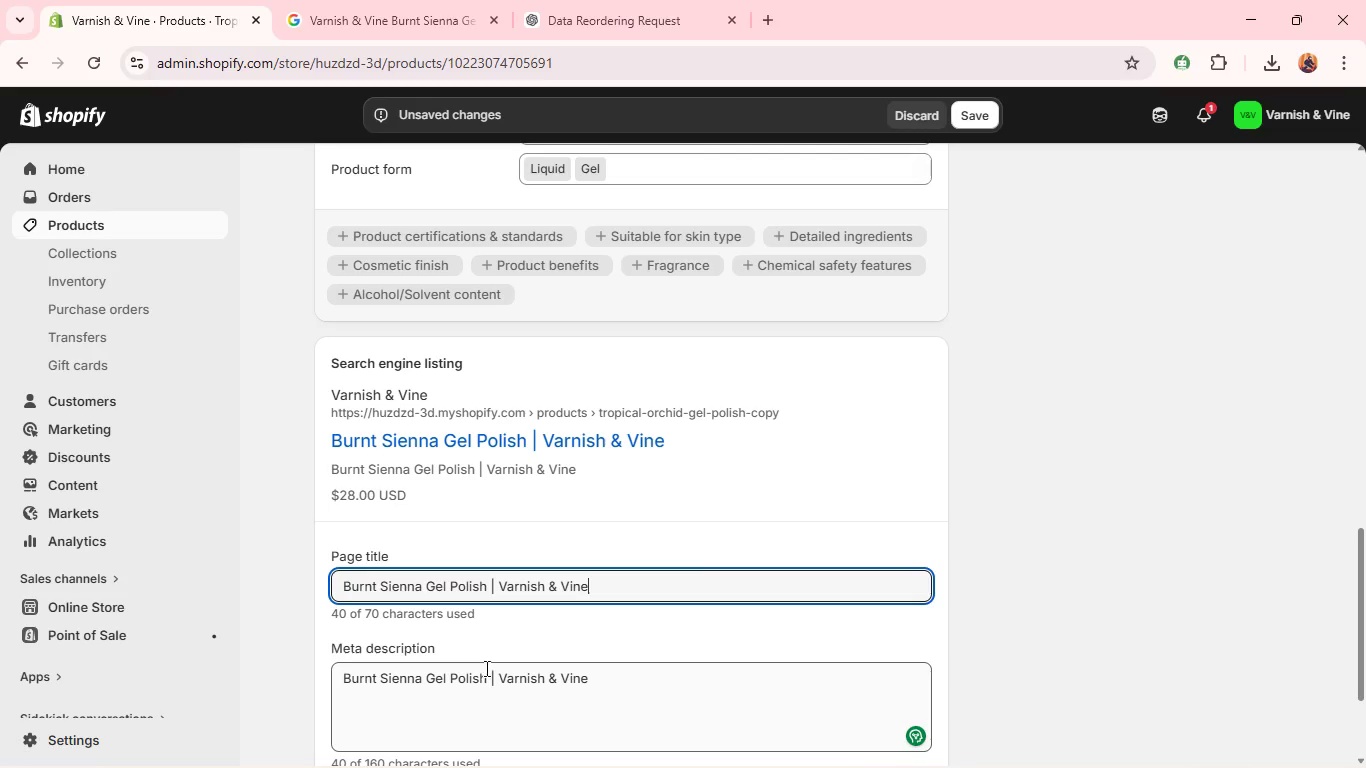 
double_click([484, 674])
 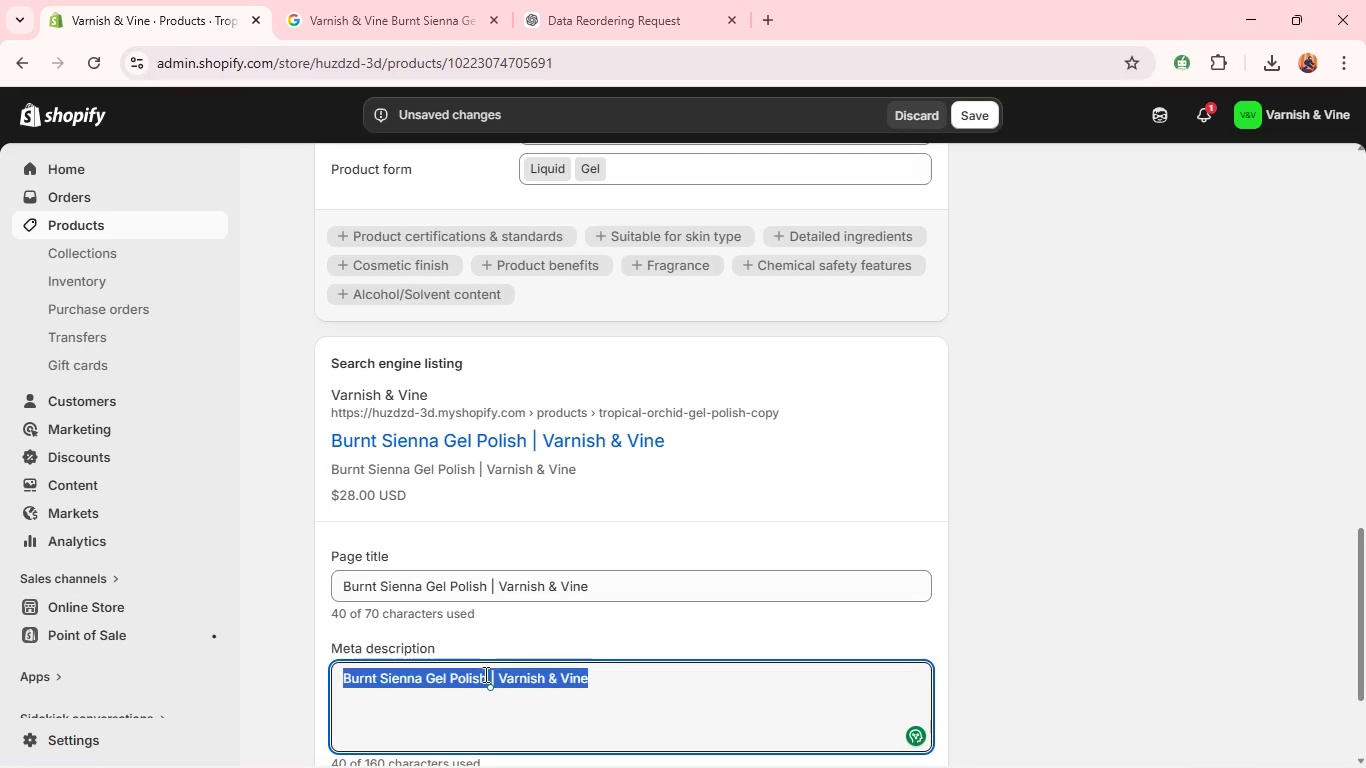 
triple_click([484, 674])
 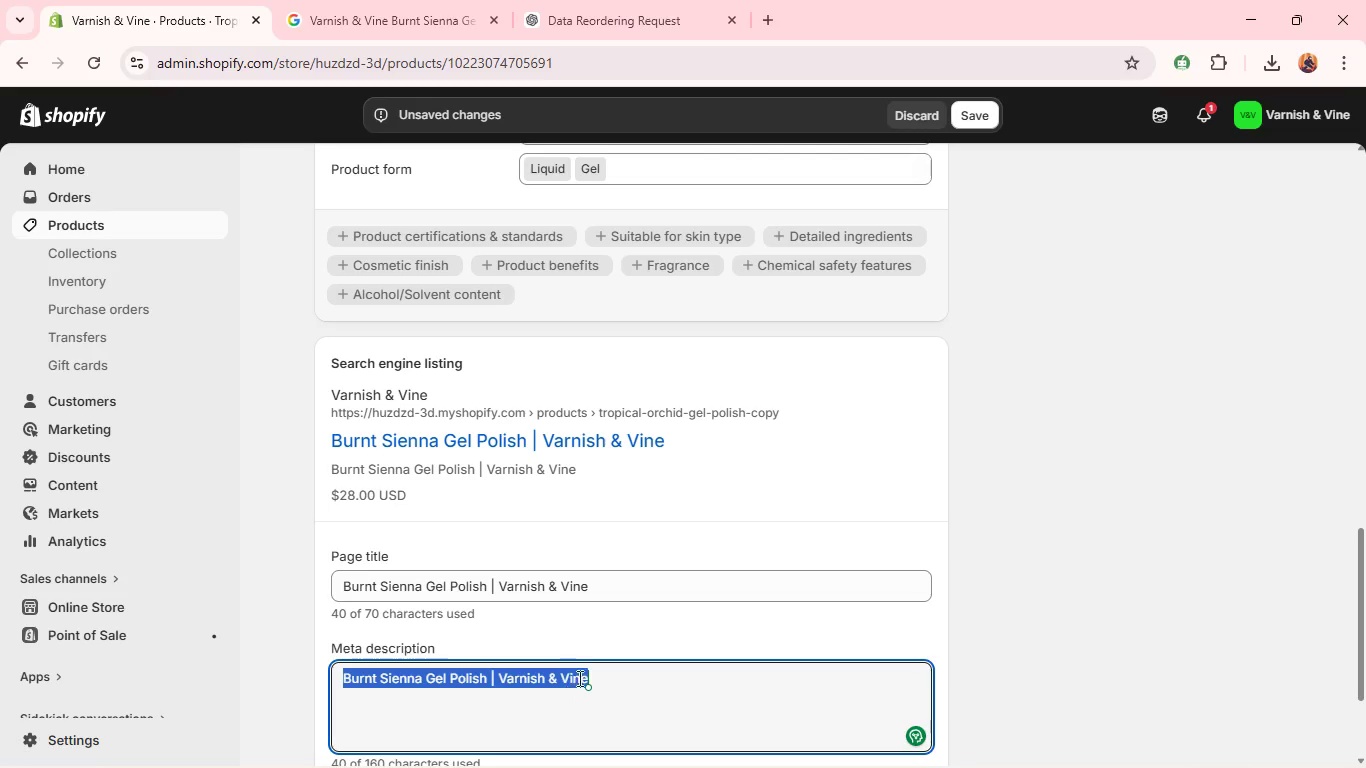 
left_click([611, 676])
 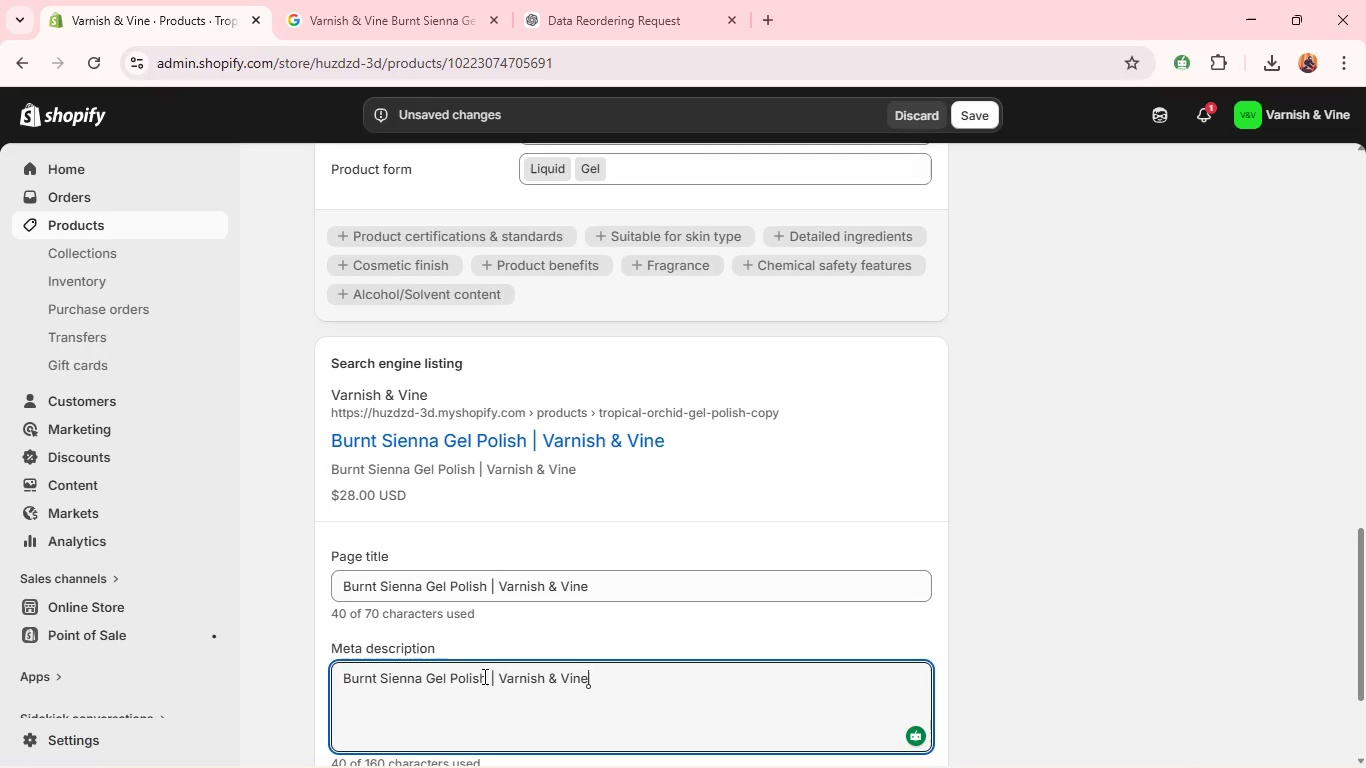 
left_click_drag(start_coordinate=[485, 676], to_coordinate=[724, 709])
 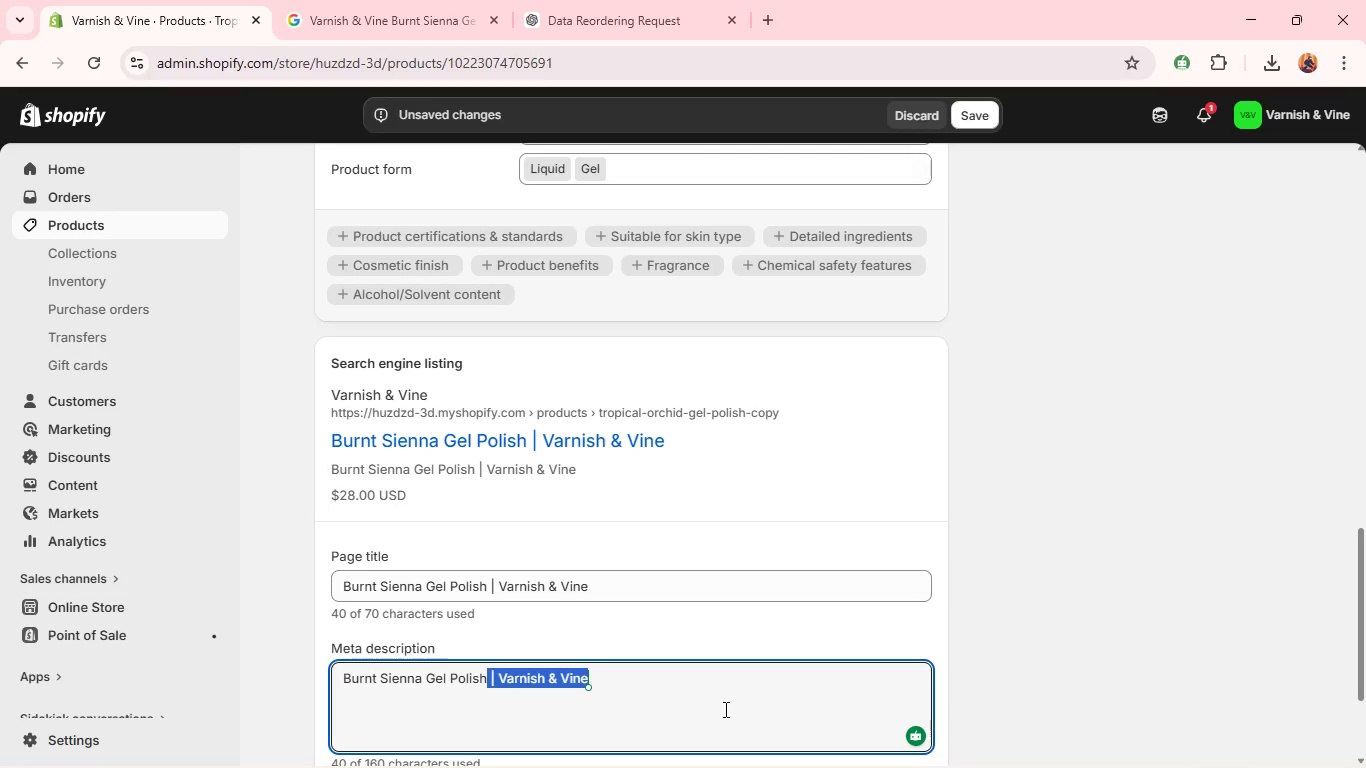 
double_click([724, 709])
 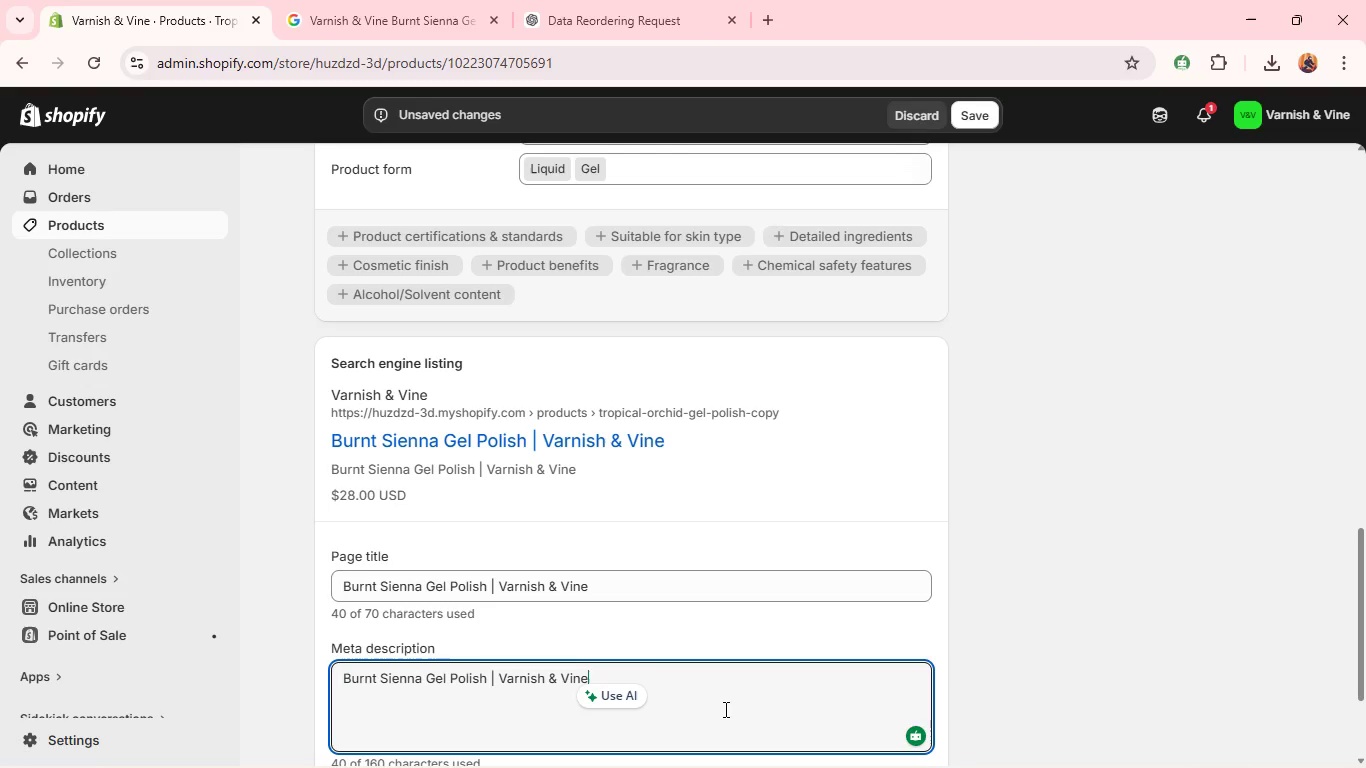 
type(- a warm red-broen shade with creamy finish for fall-inspired nails.)
 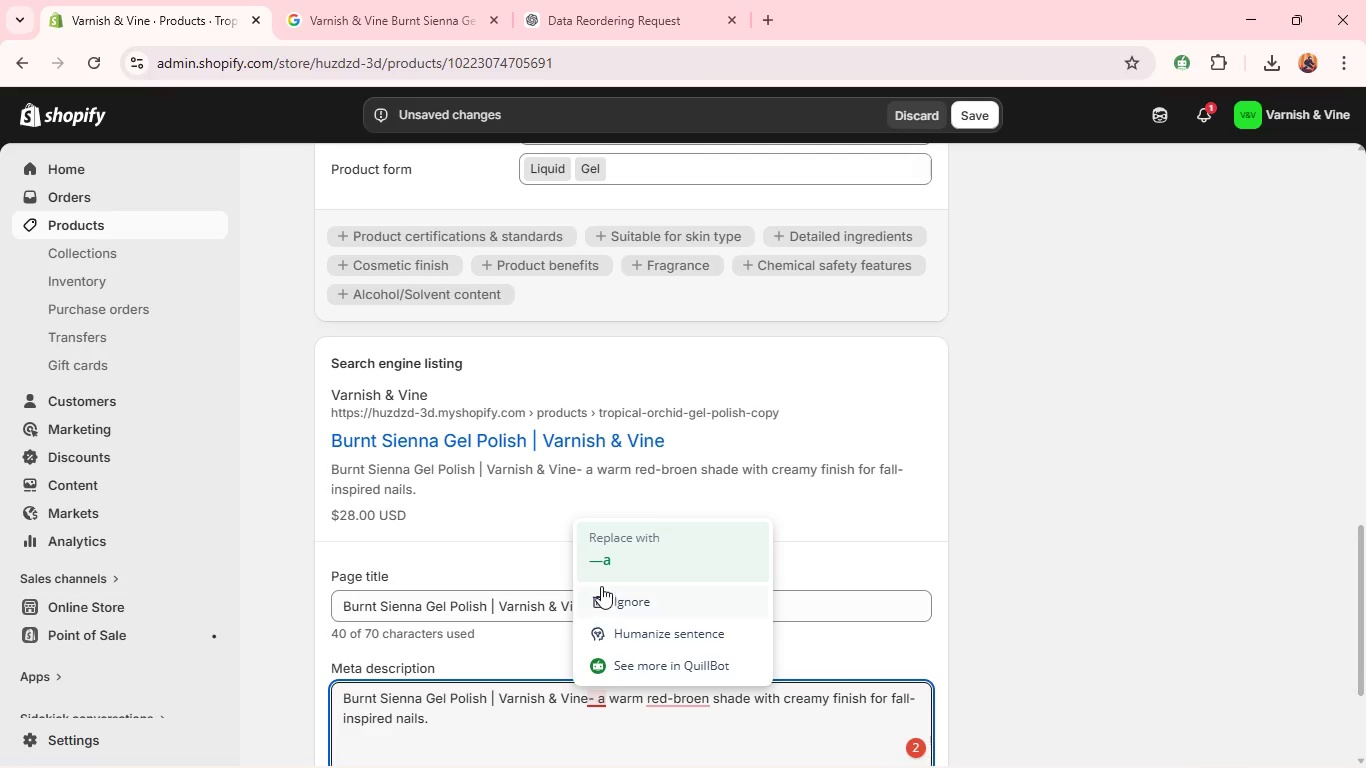 
left_click([601, 559])
 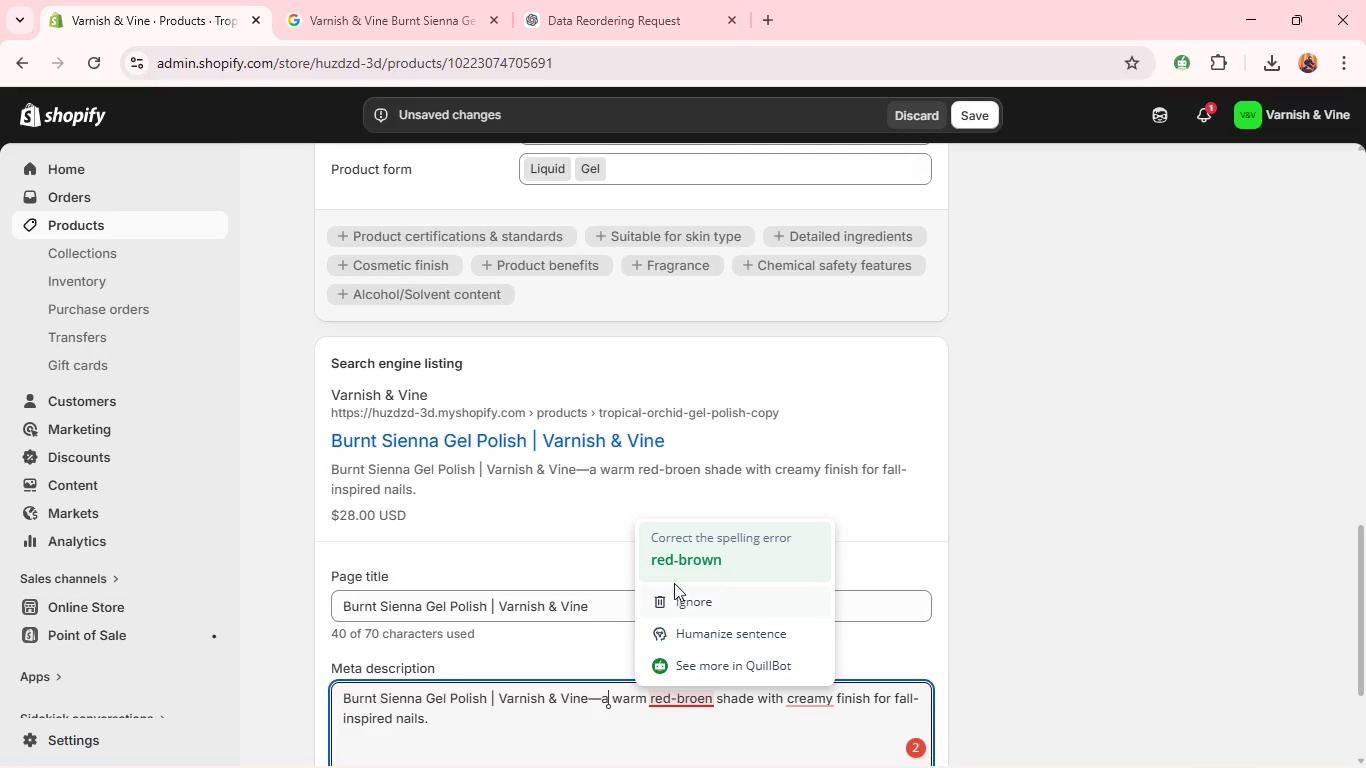 
left_click([674, 555])
 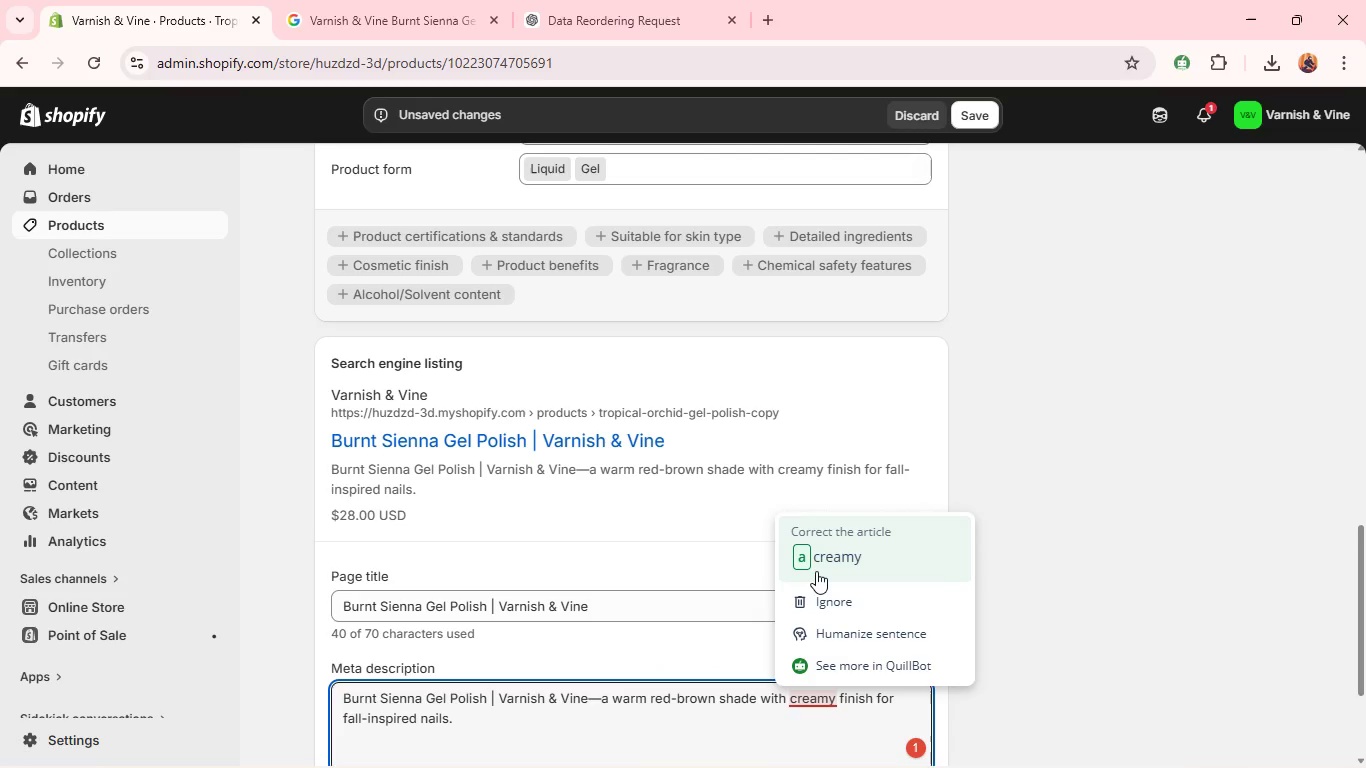 
left_click([816, 571])
 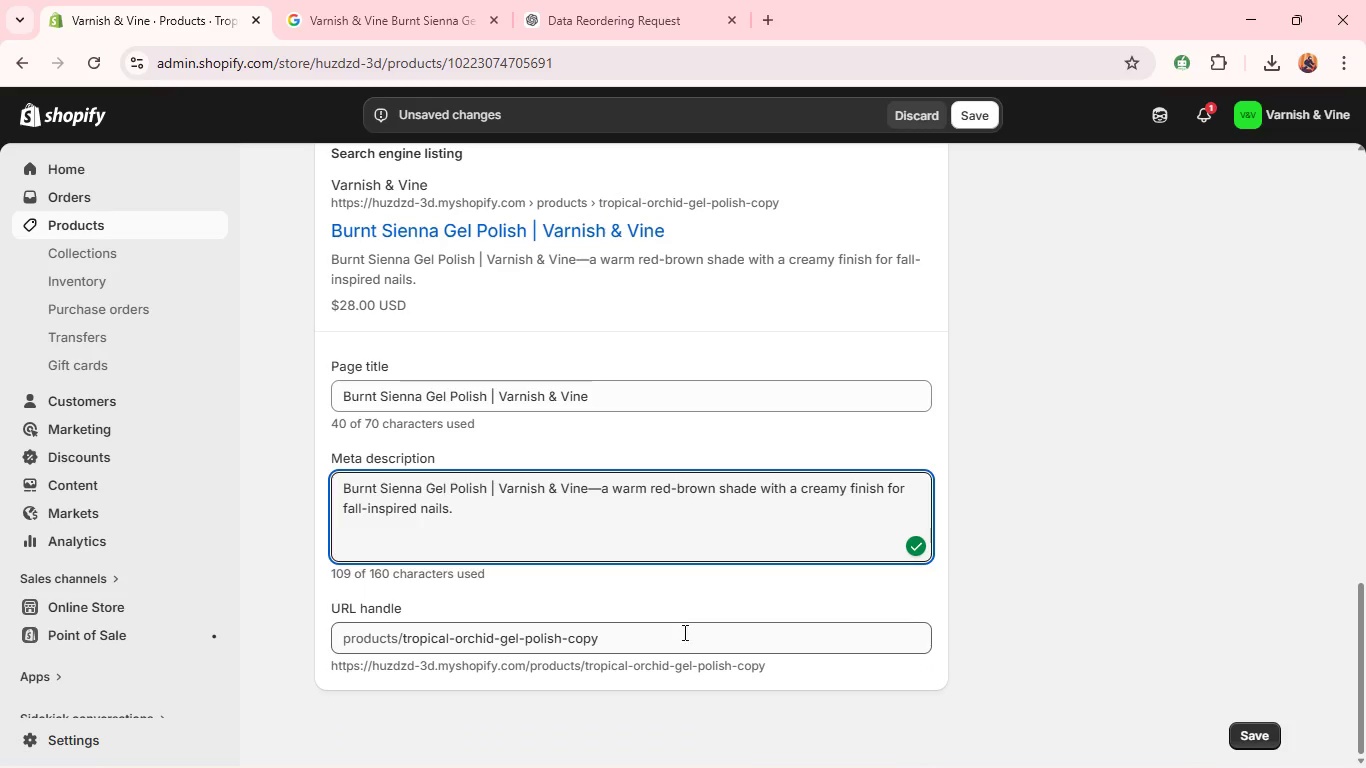 
double_click([680, 648])
 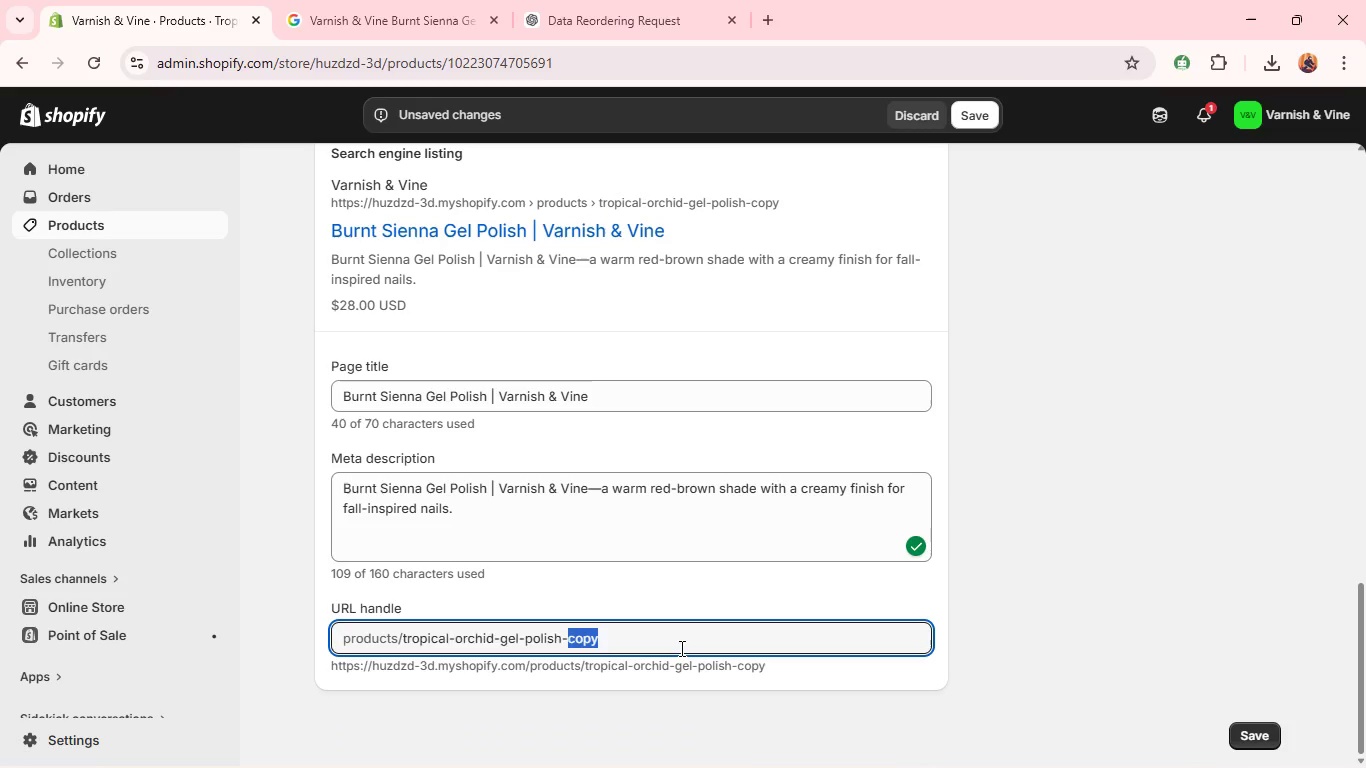 
triple_click([680, 648])
 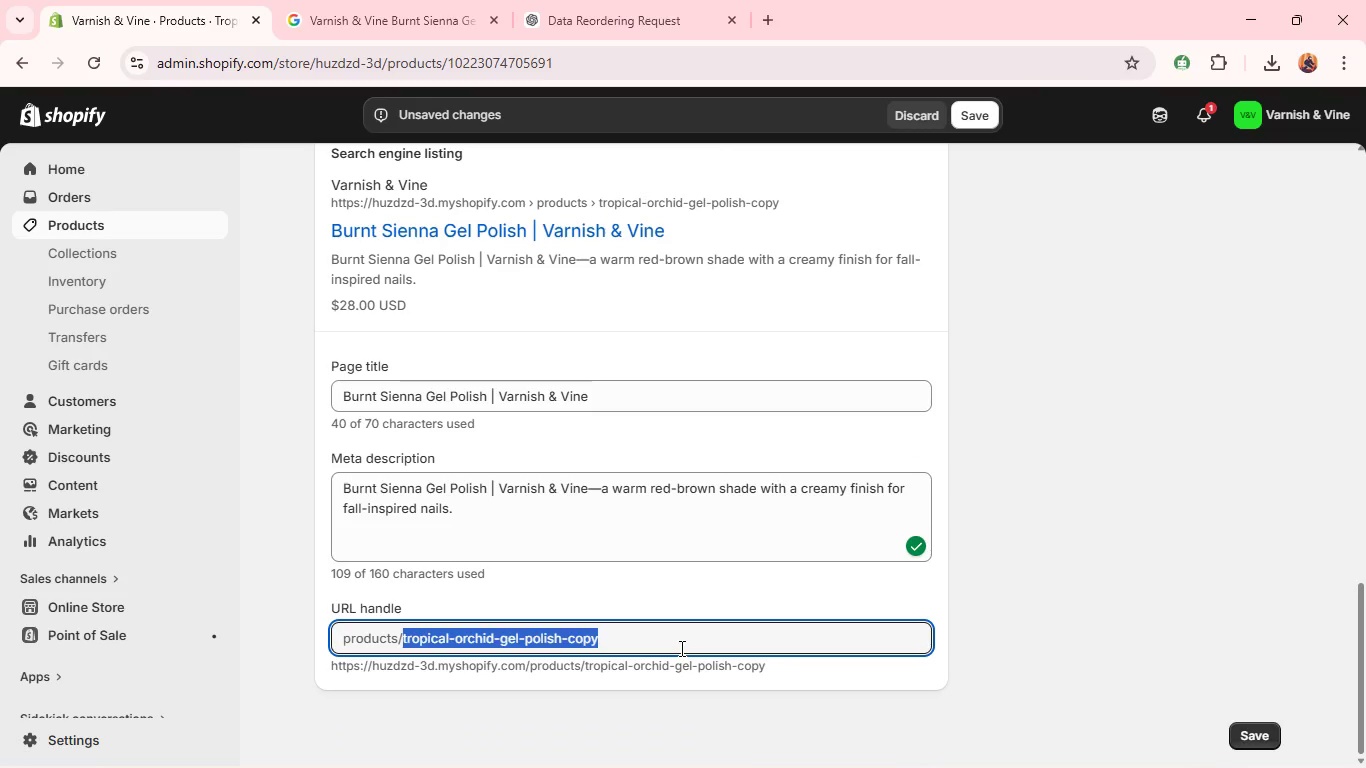 
key(Backspace)
 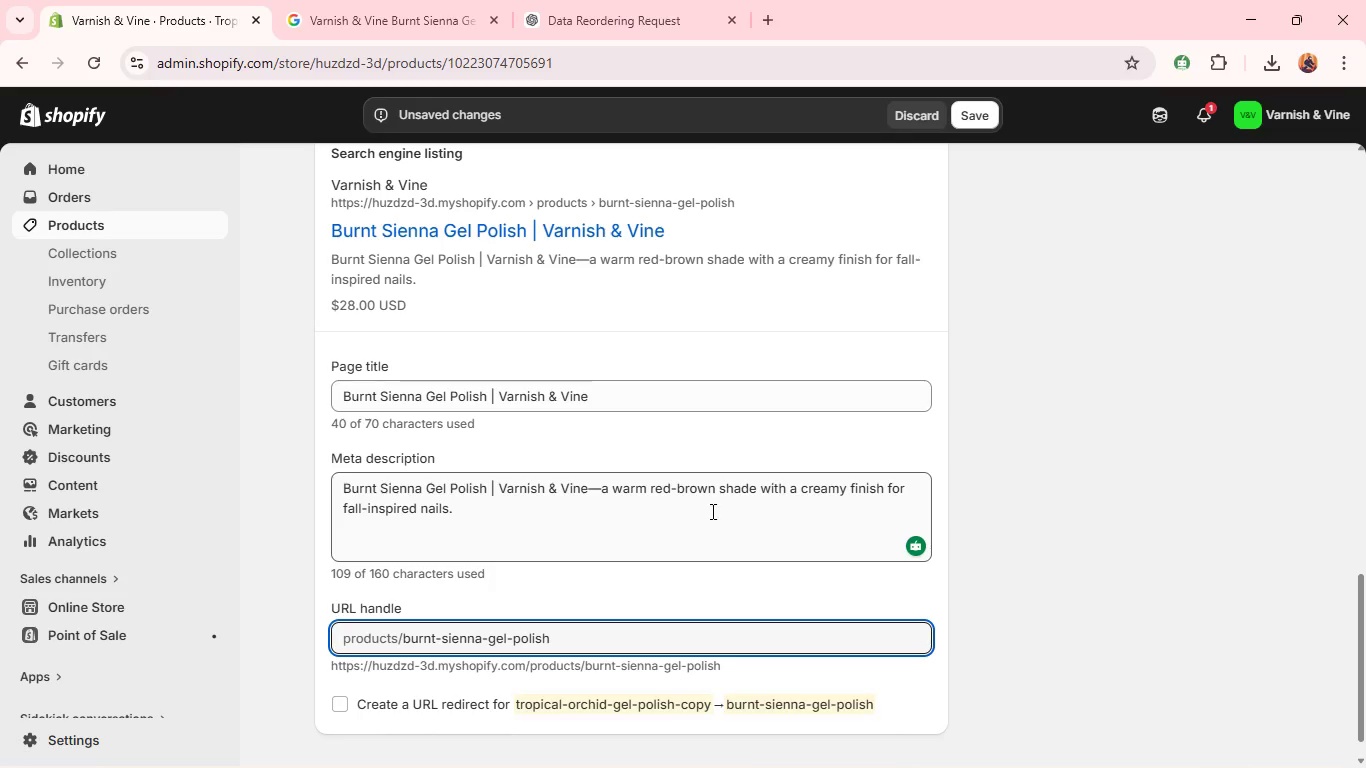 
left_click([711, 511])
 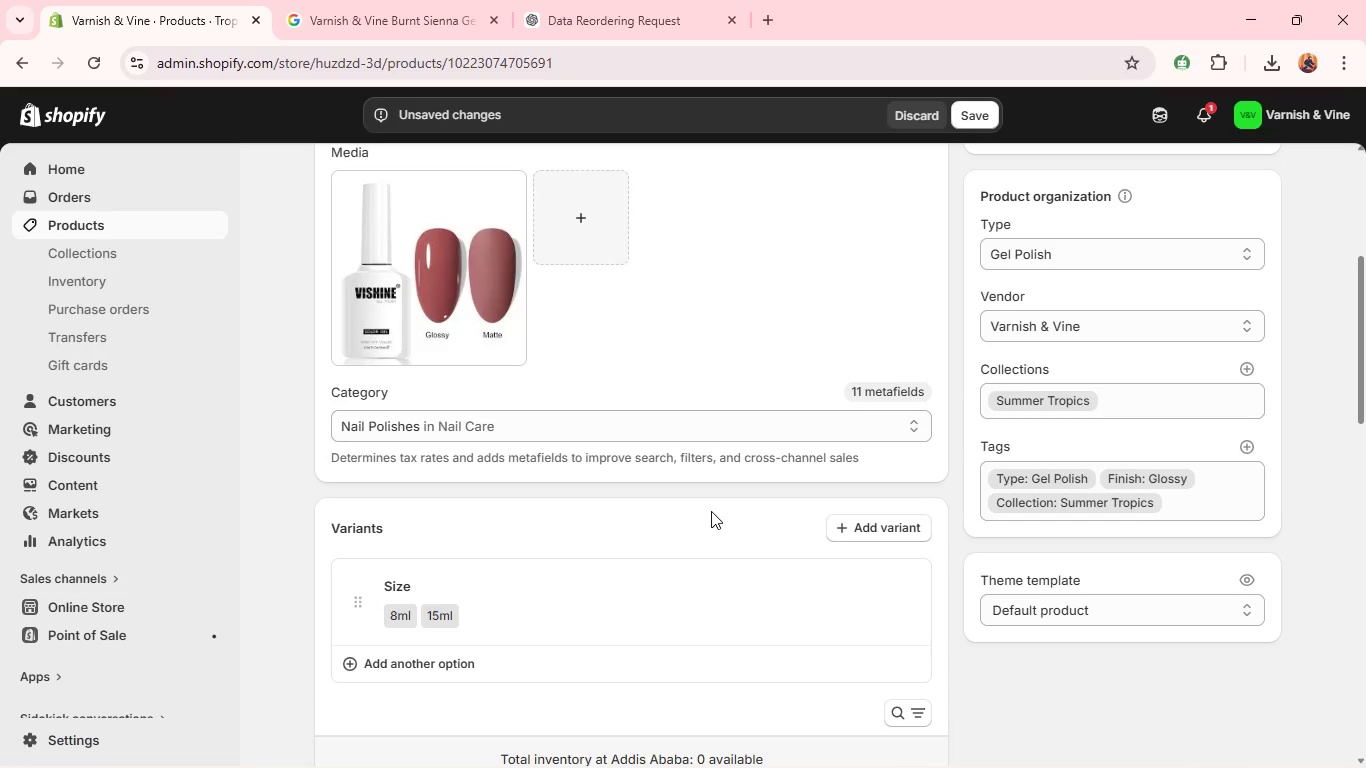 
wait(9.58)
 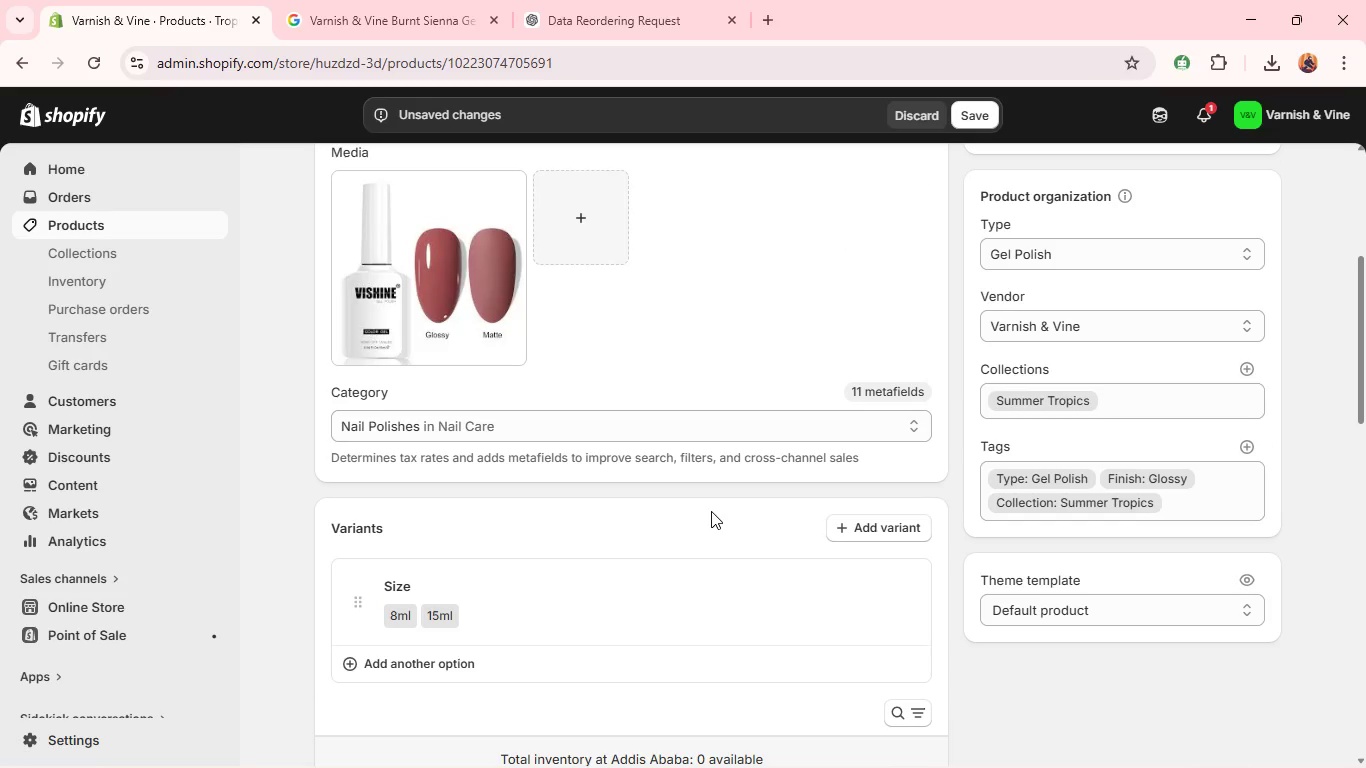 
left_click([1152, 505])
 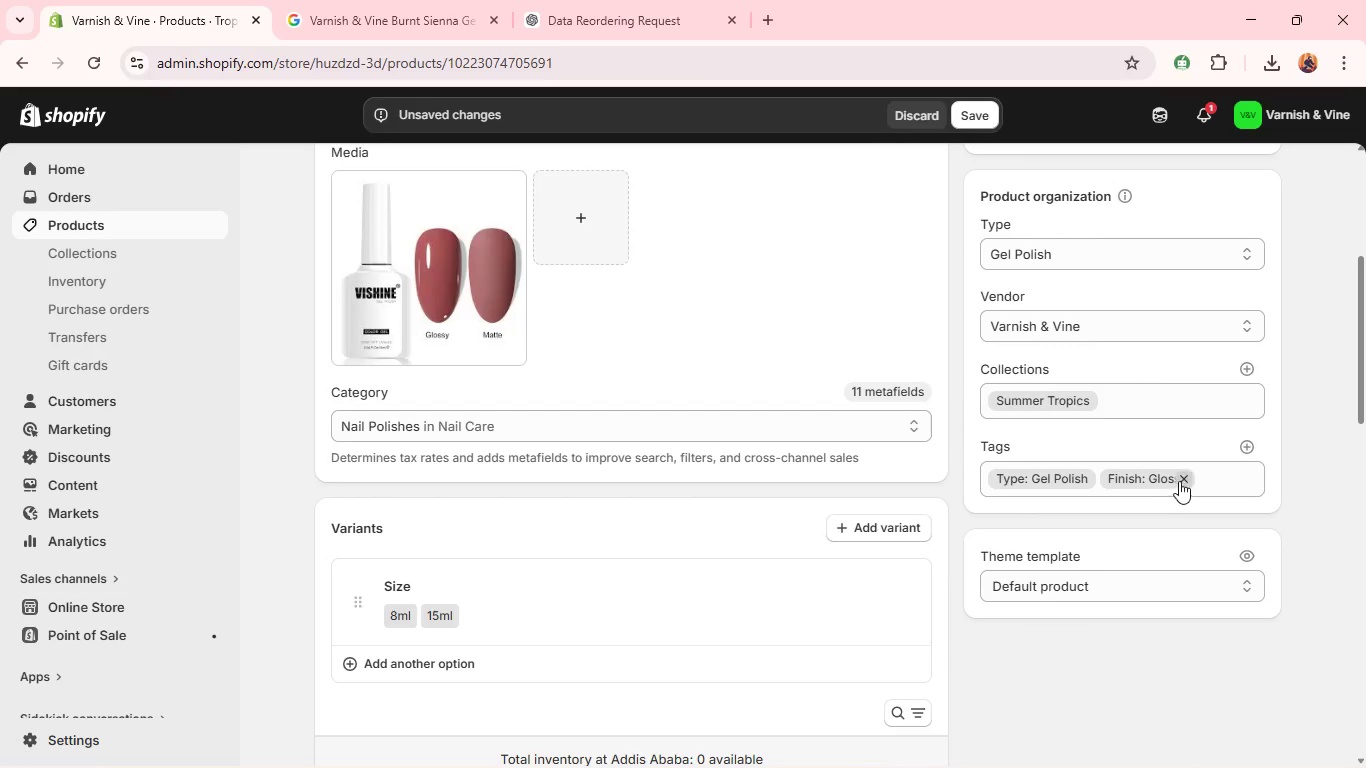 
left_click([1181, 480])
 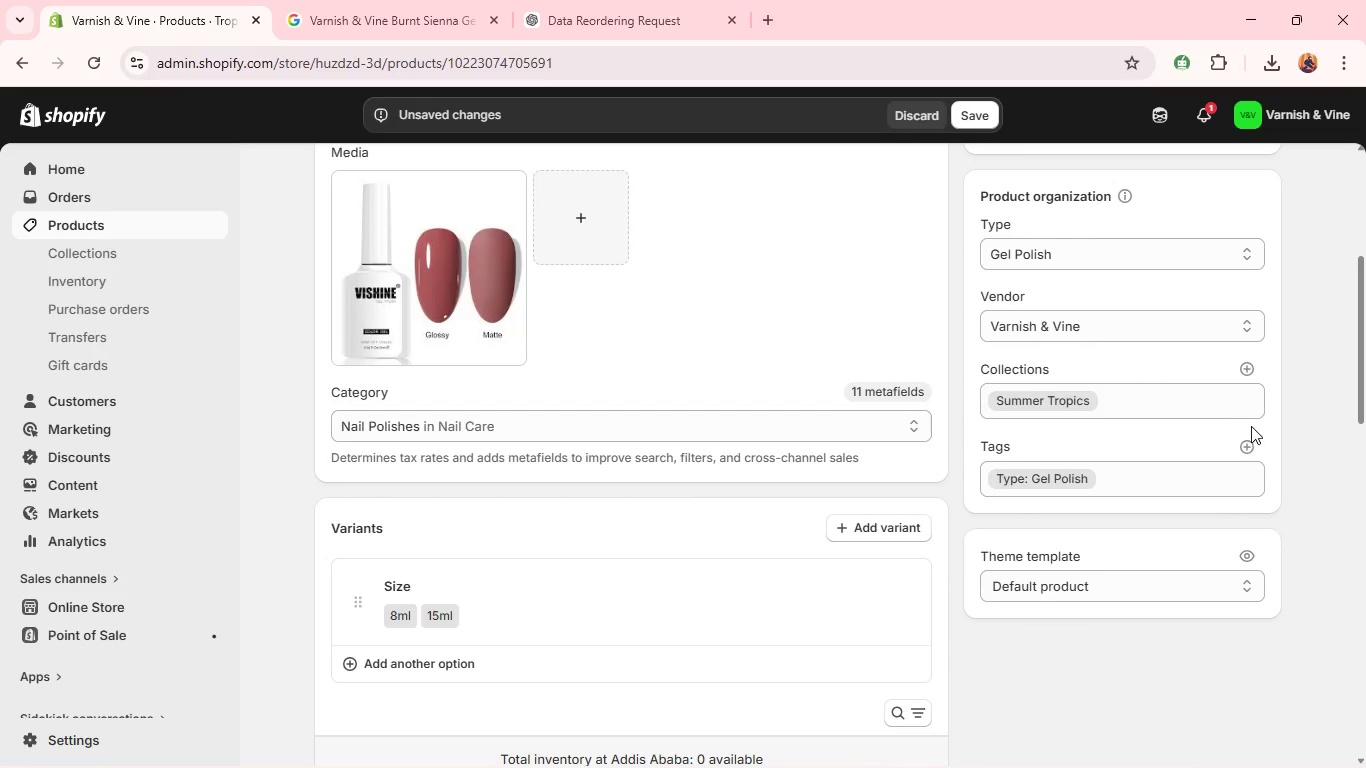 
left_click([1246, 438])
 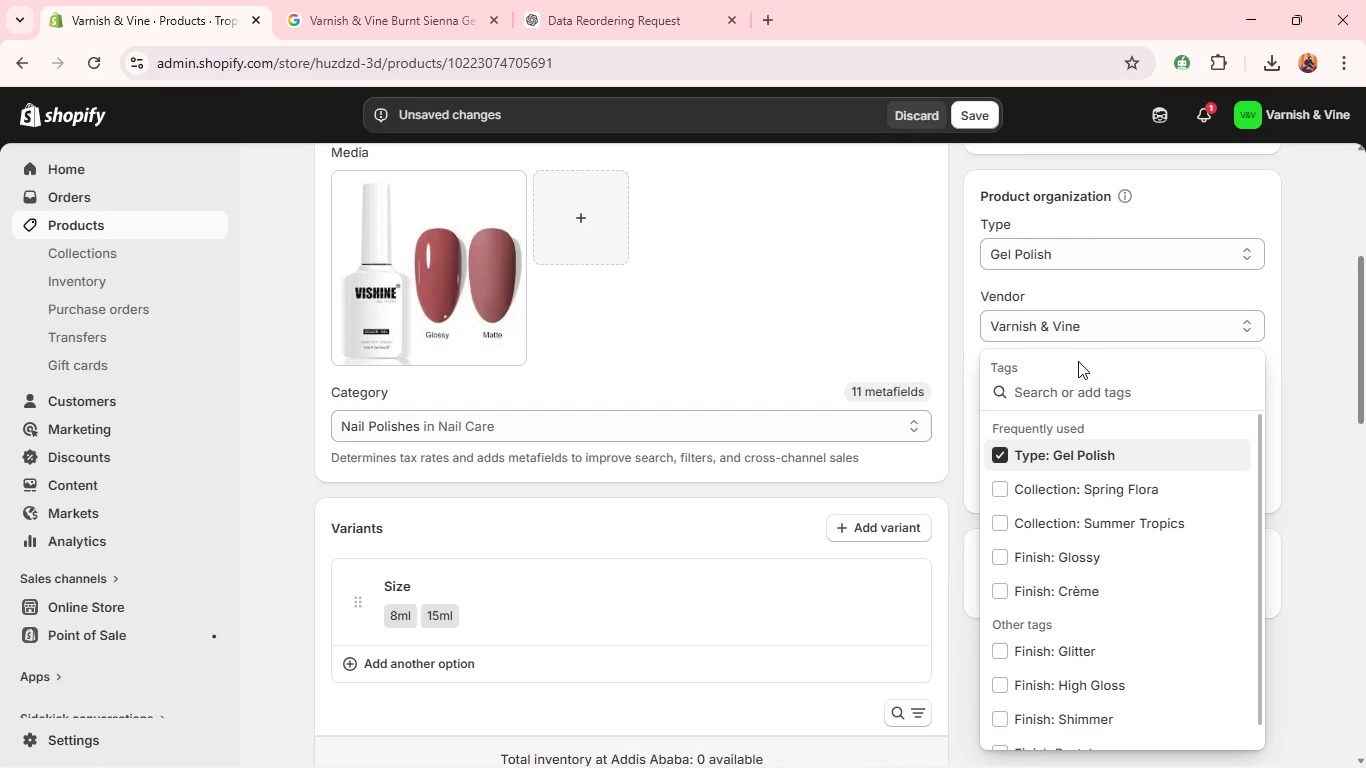 
type(Collection: A)
 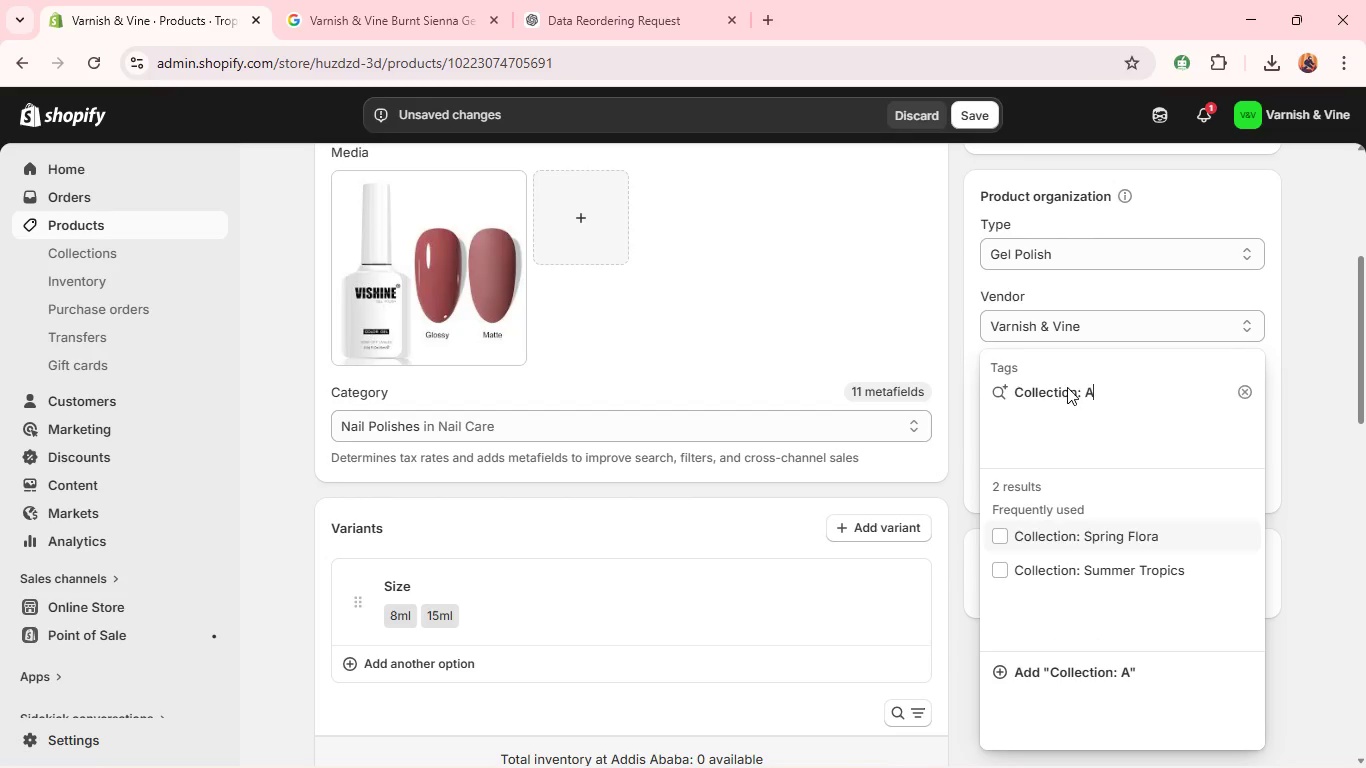 
type(utumn Harvest)
 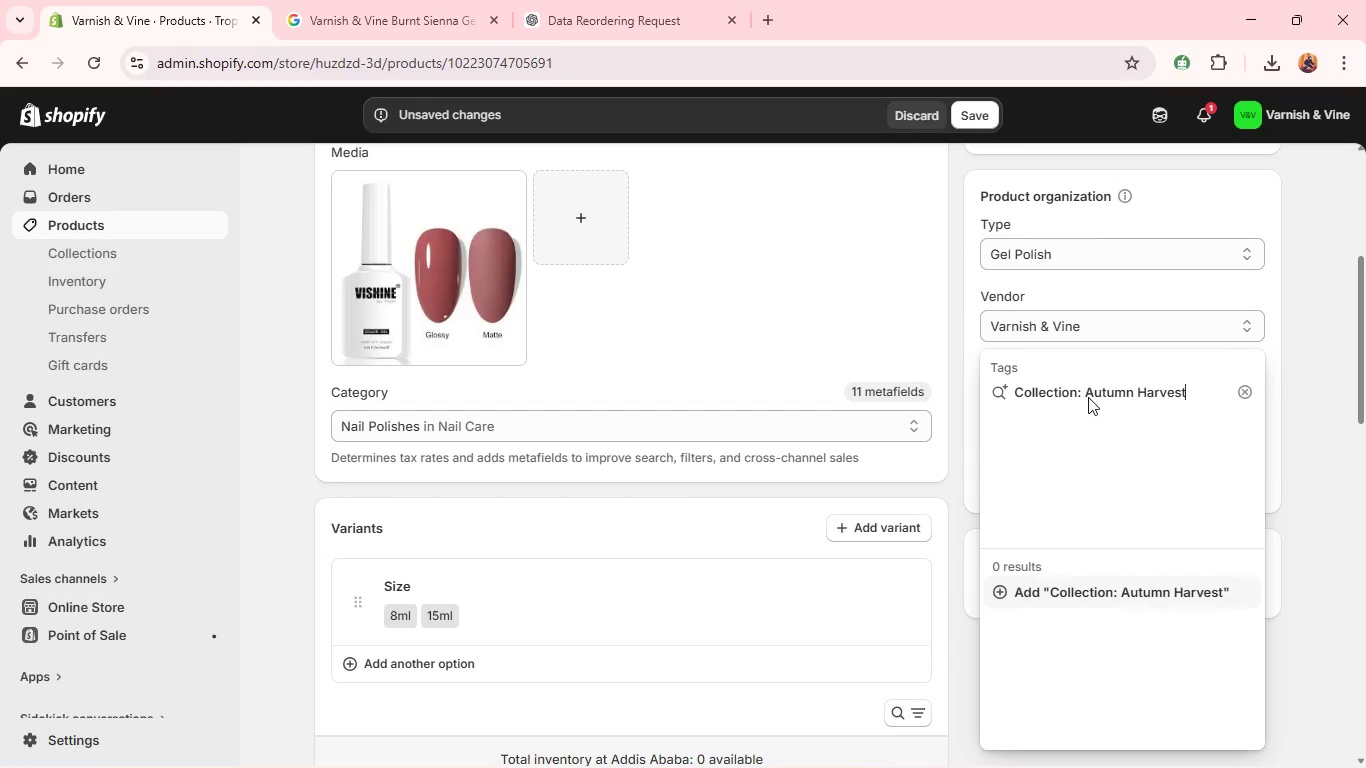 
key(Enter)
 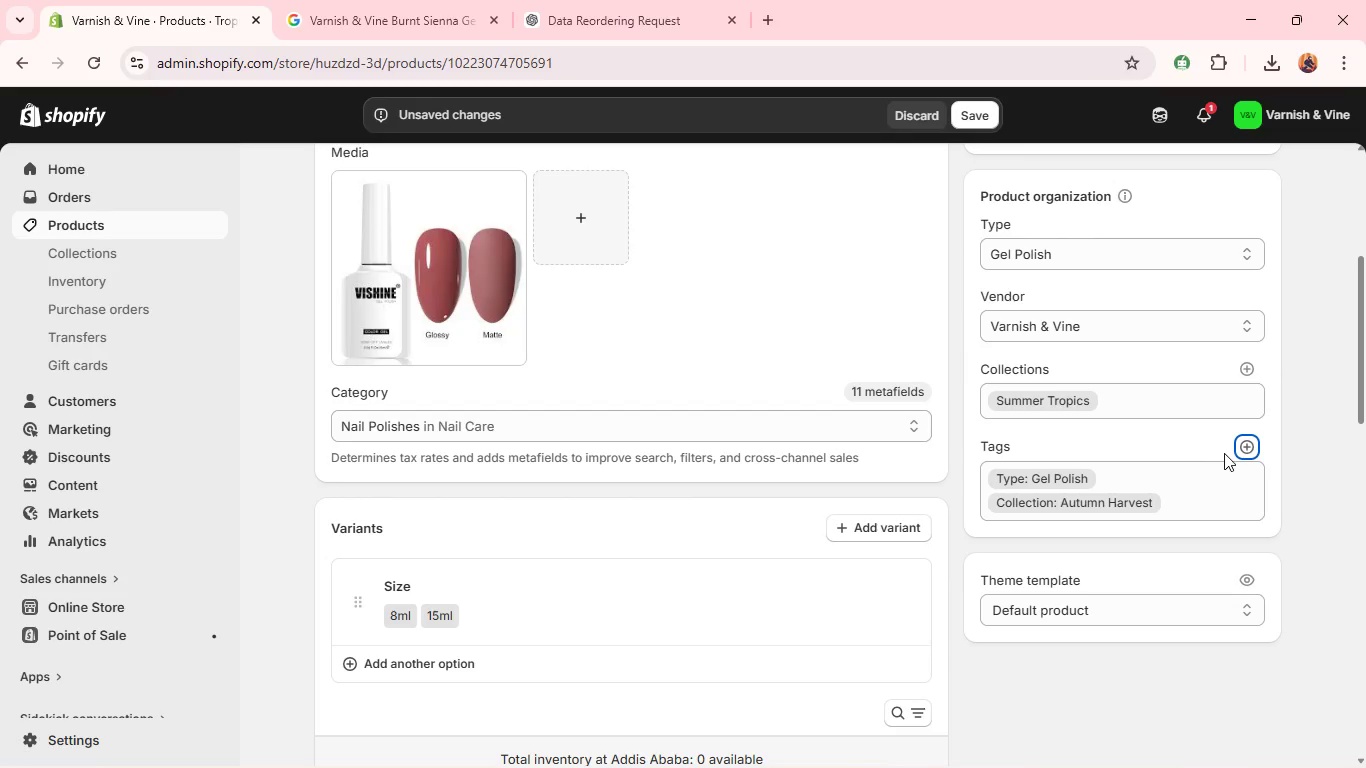 
left_click([1232, 453])
 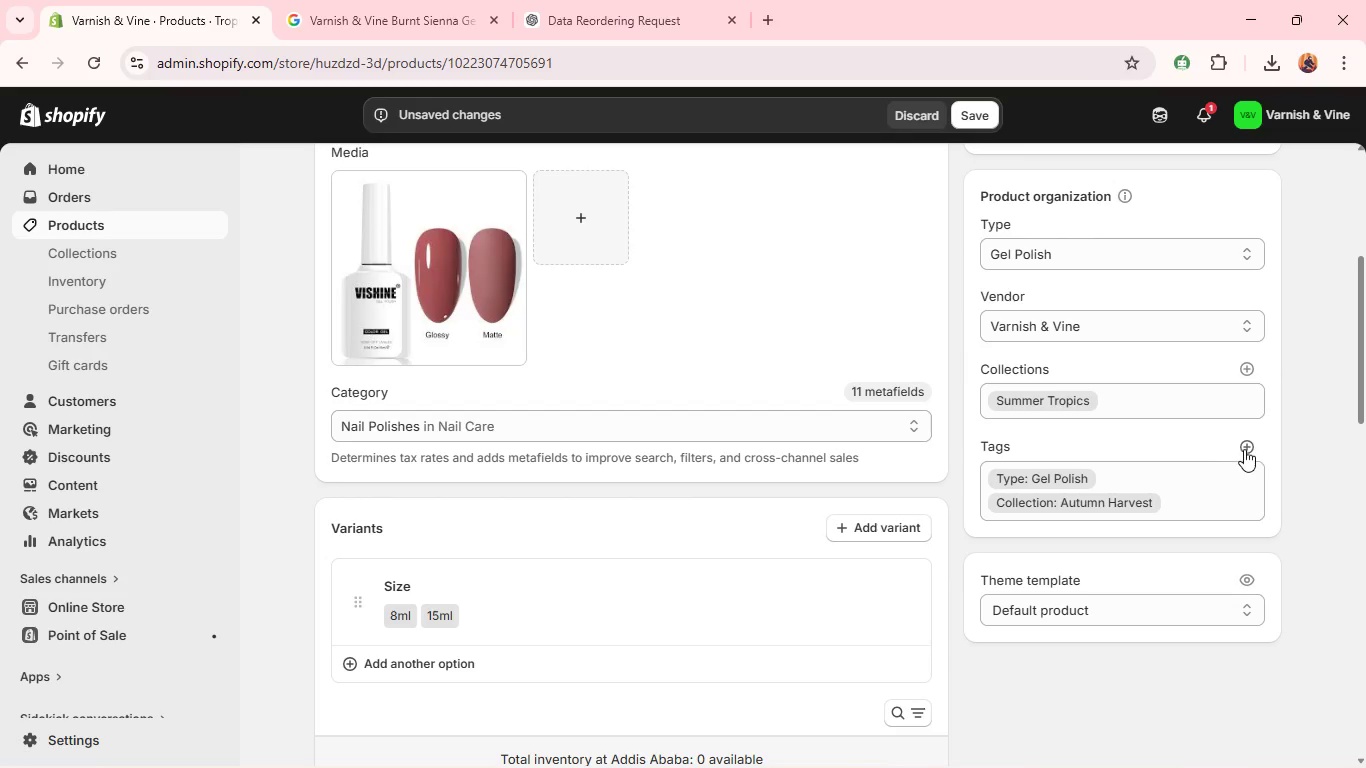 
left_click([1245, 448])
 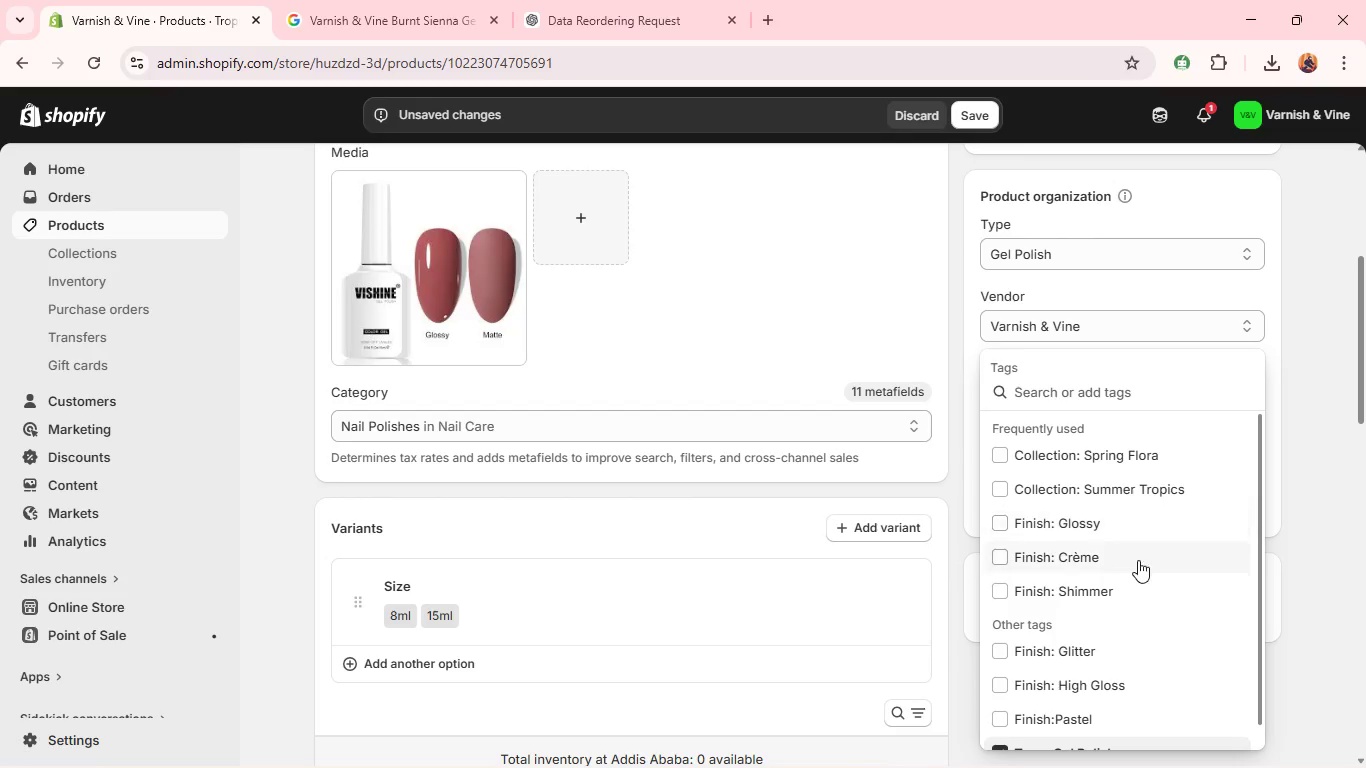 
left_click([1133, 567])
 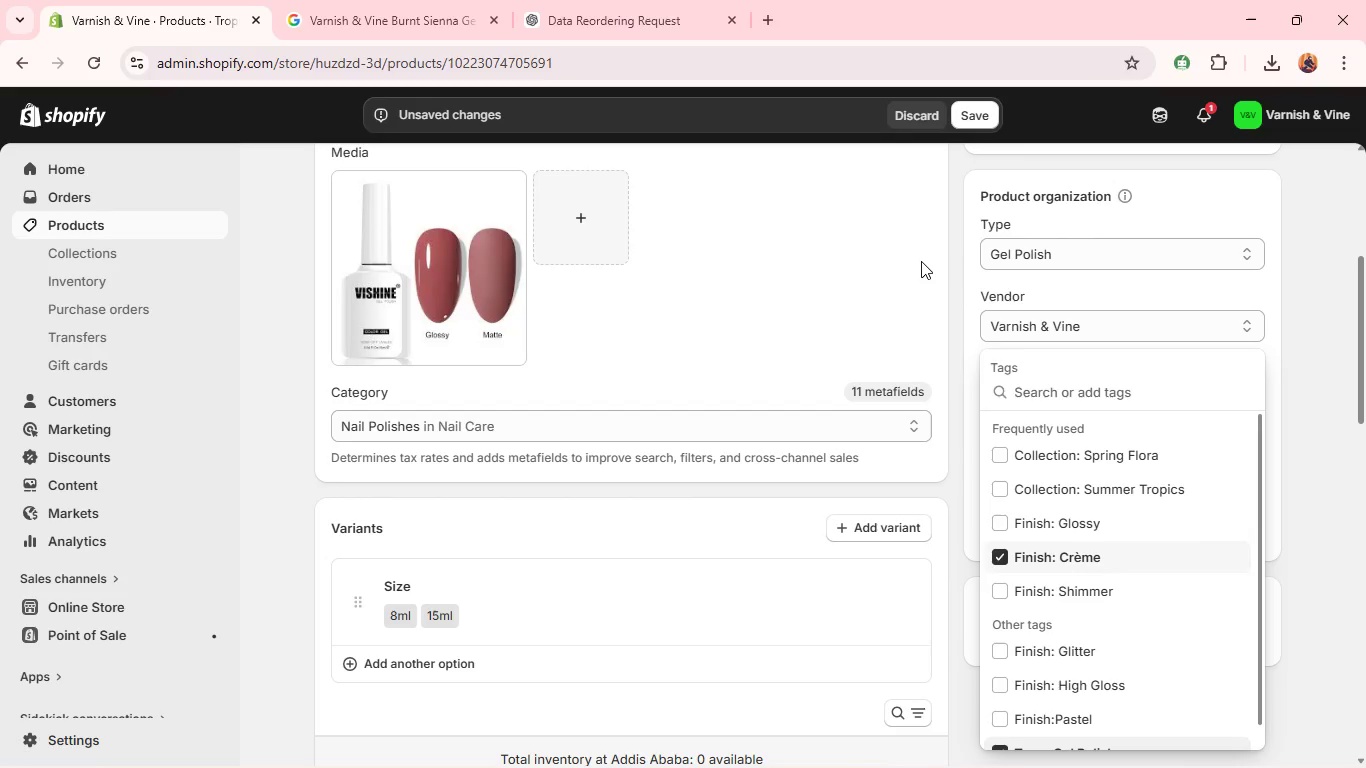 
left_click([921, 261])
 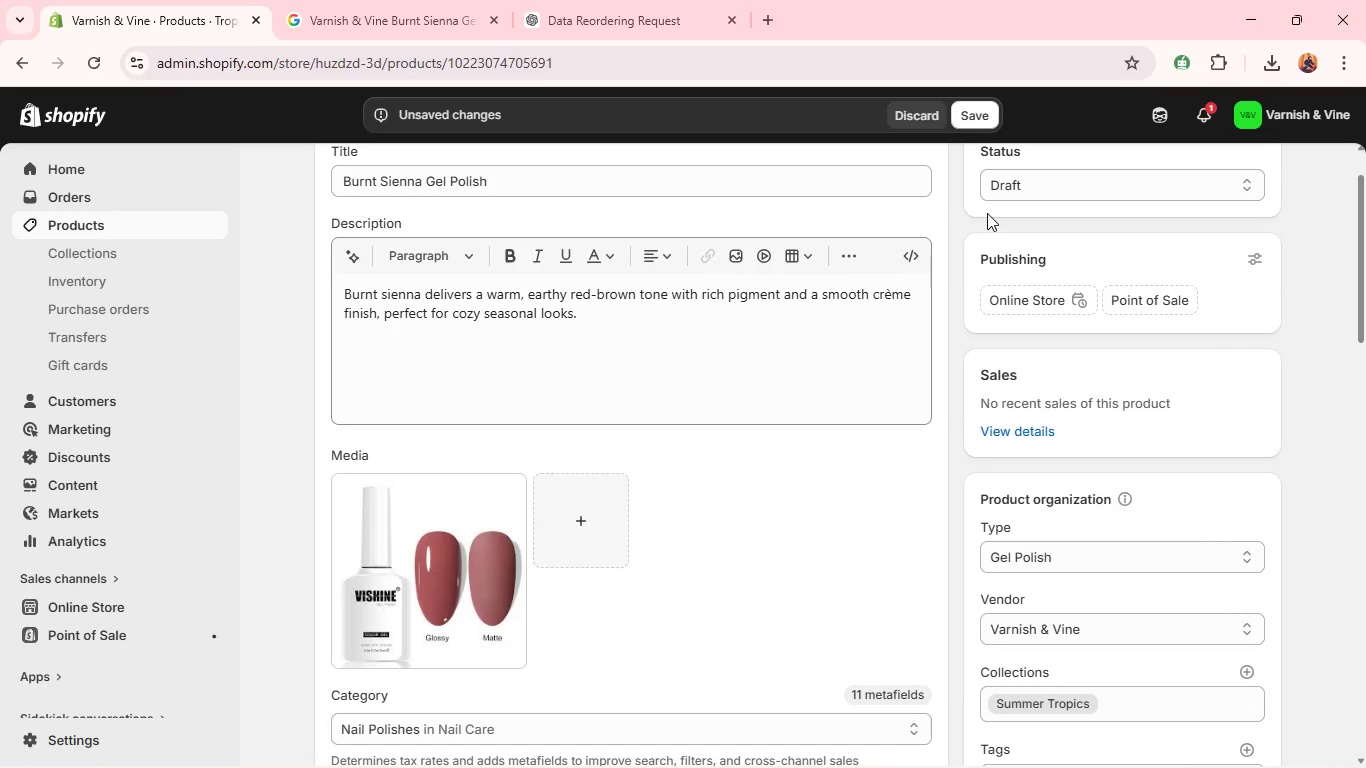 
left_click([1021, 189])
 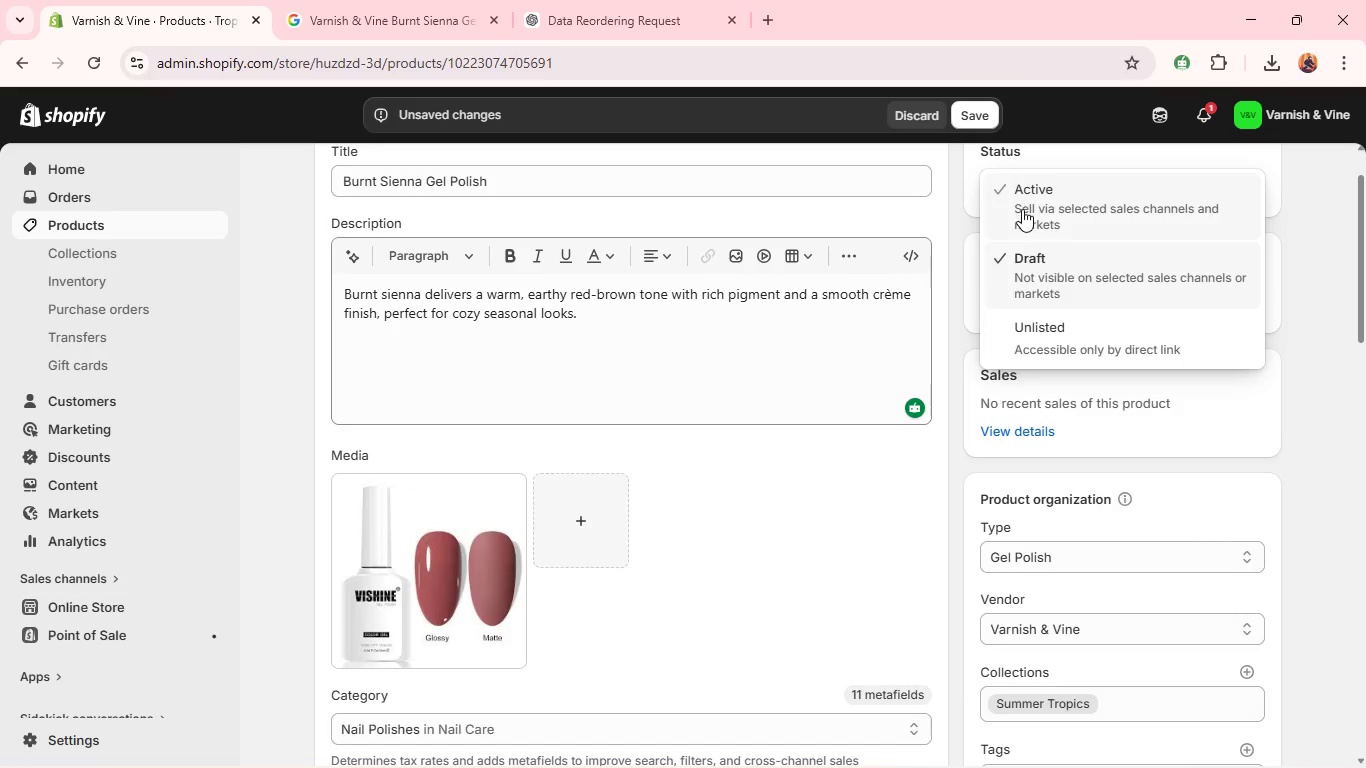 
left_click([1022, 209])
 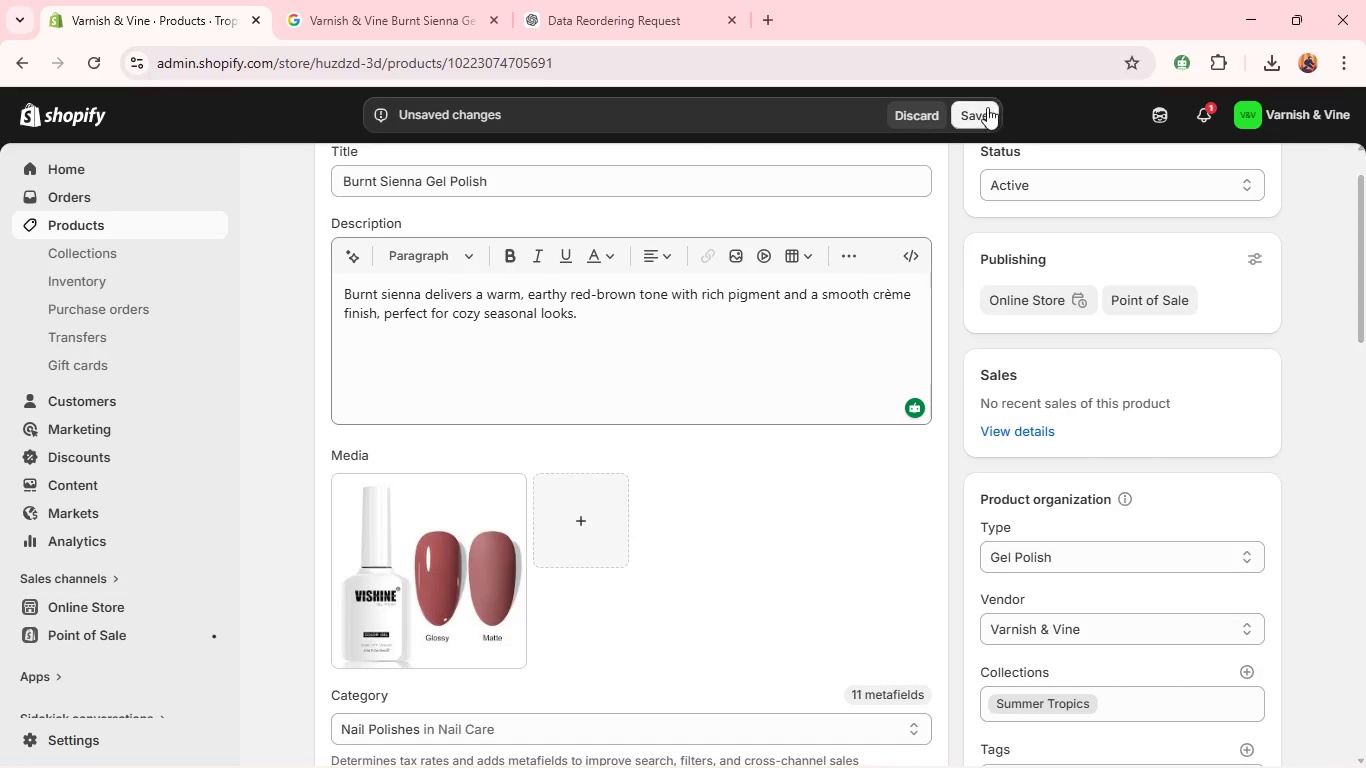 
left_click([986, 107])
 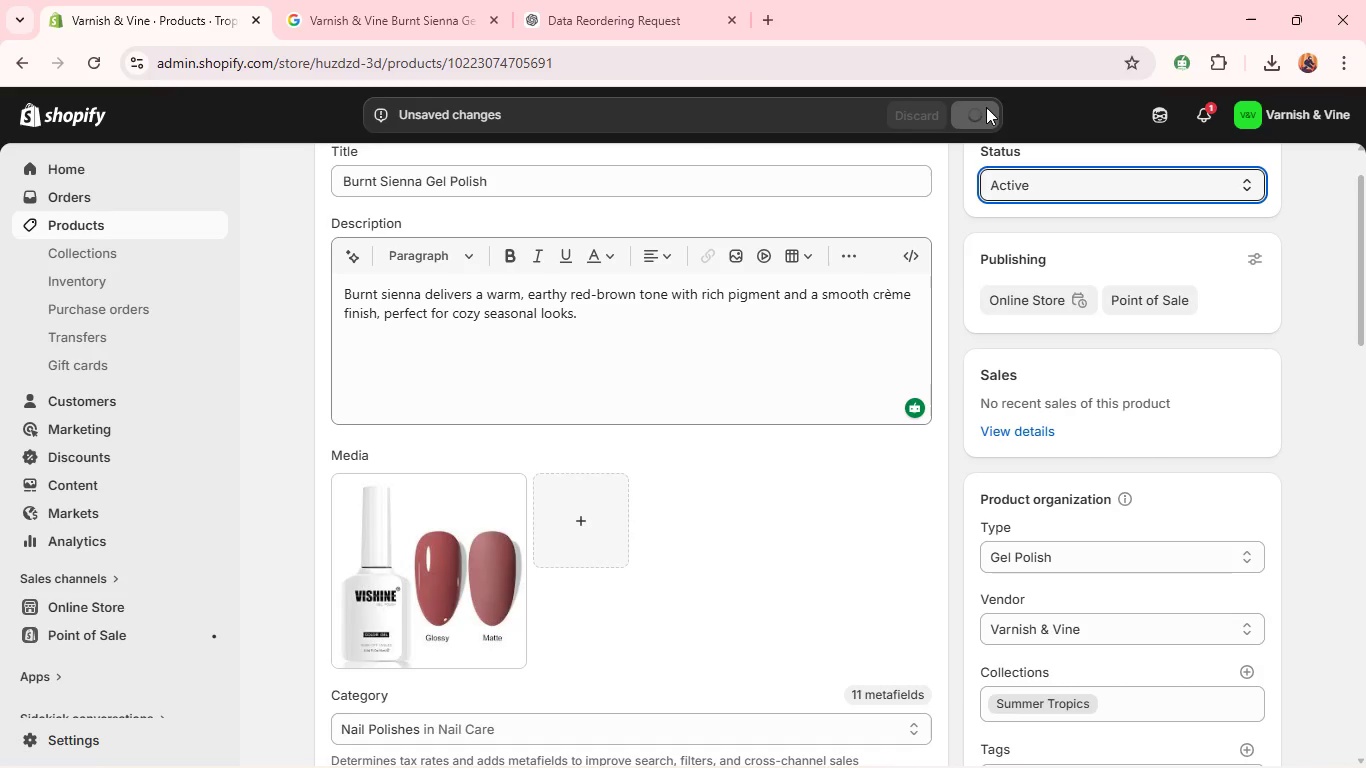 
wait(10.77)
 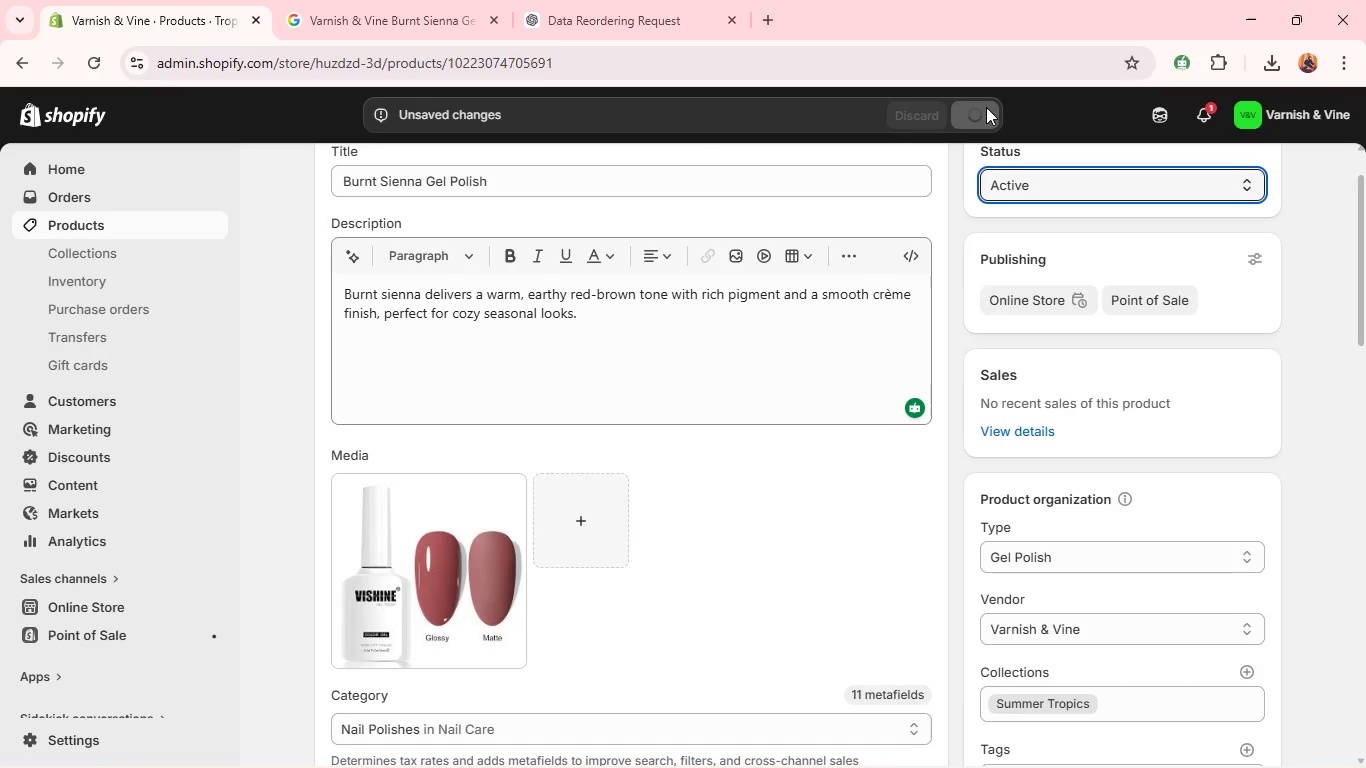 
left_click([205, 221])
 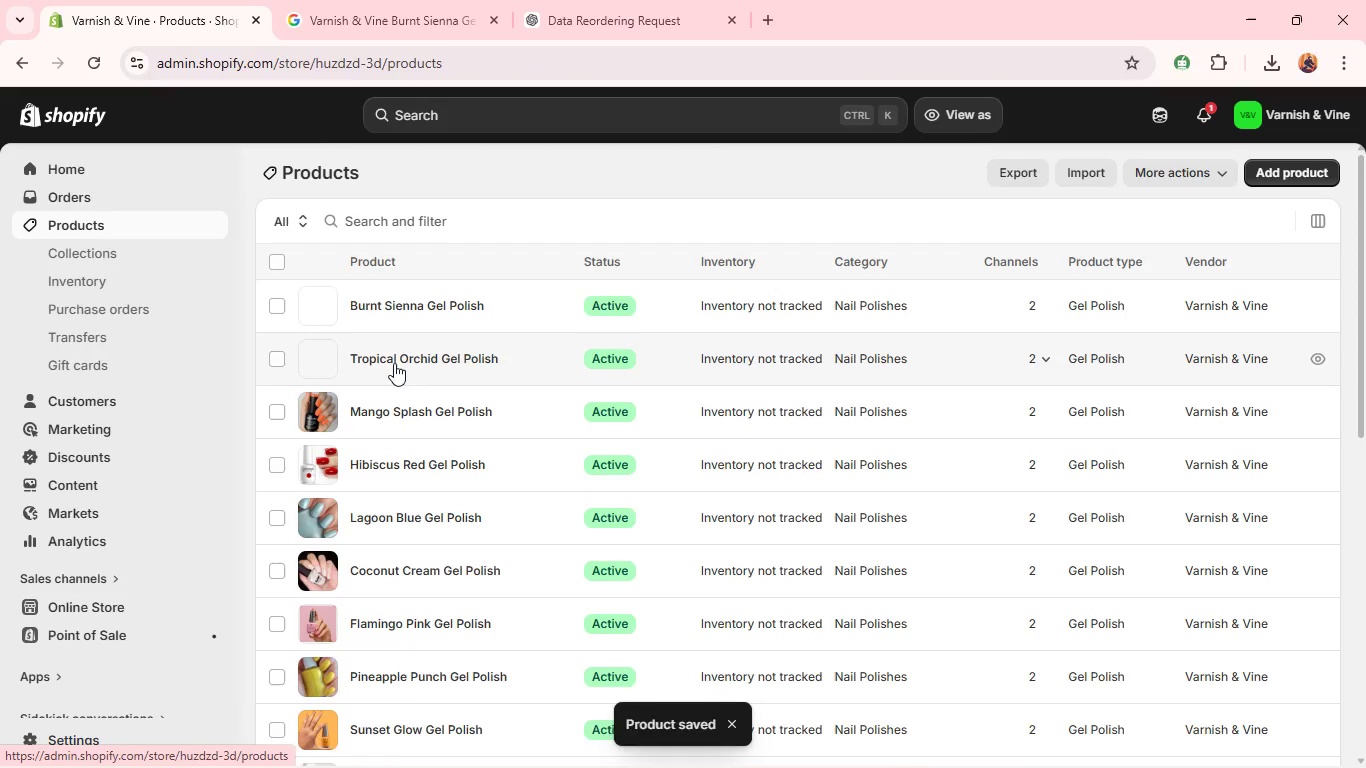 
left_click([394, 360])
 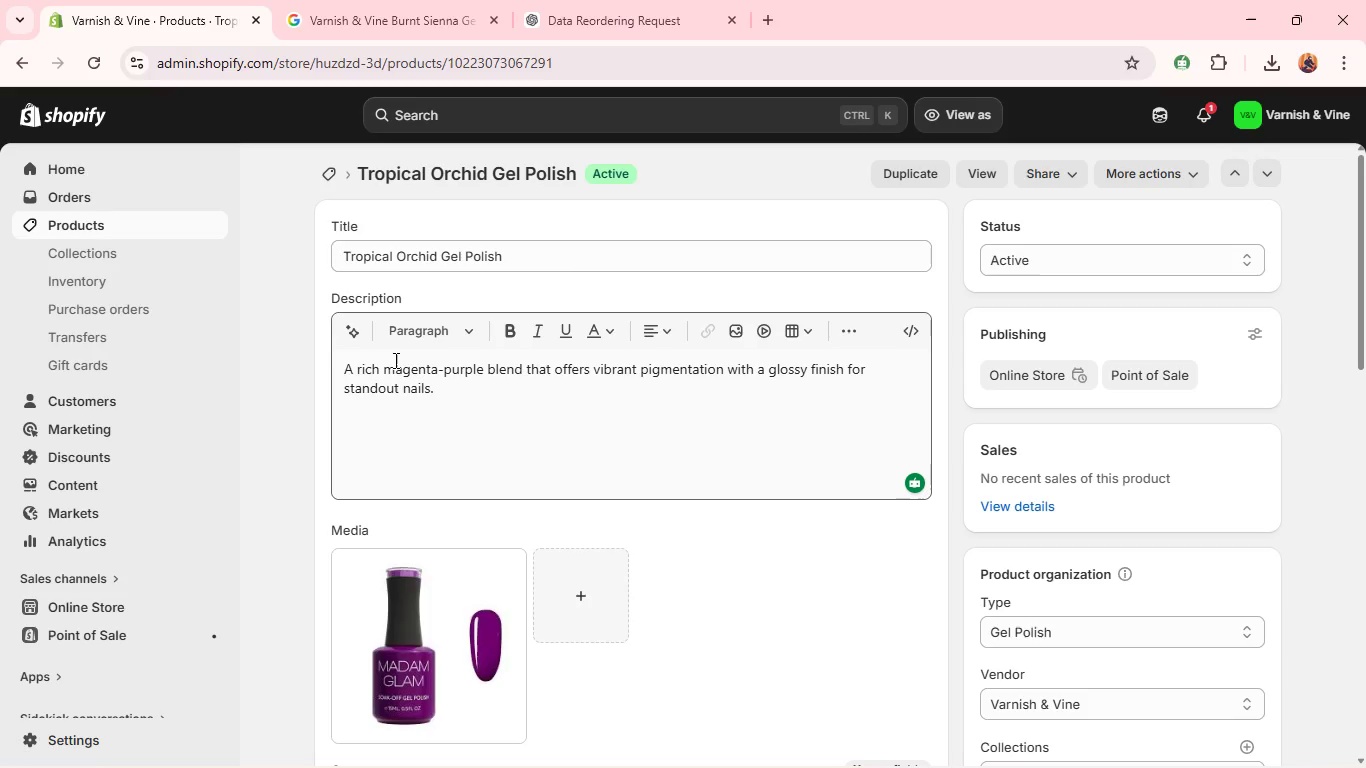 
wait(11.44)
 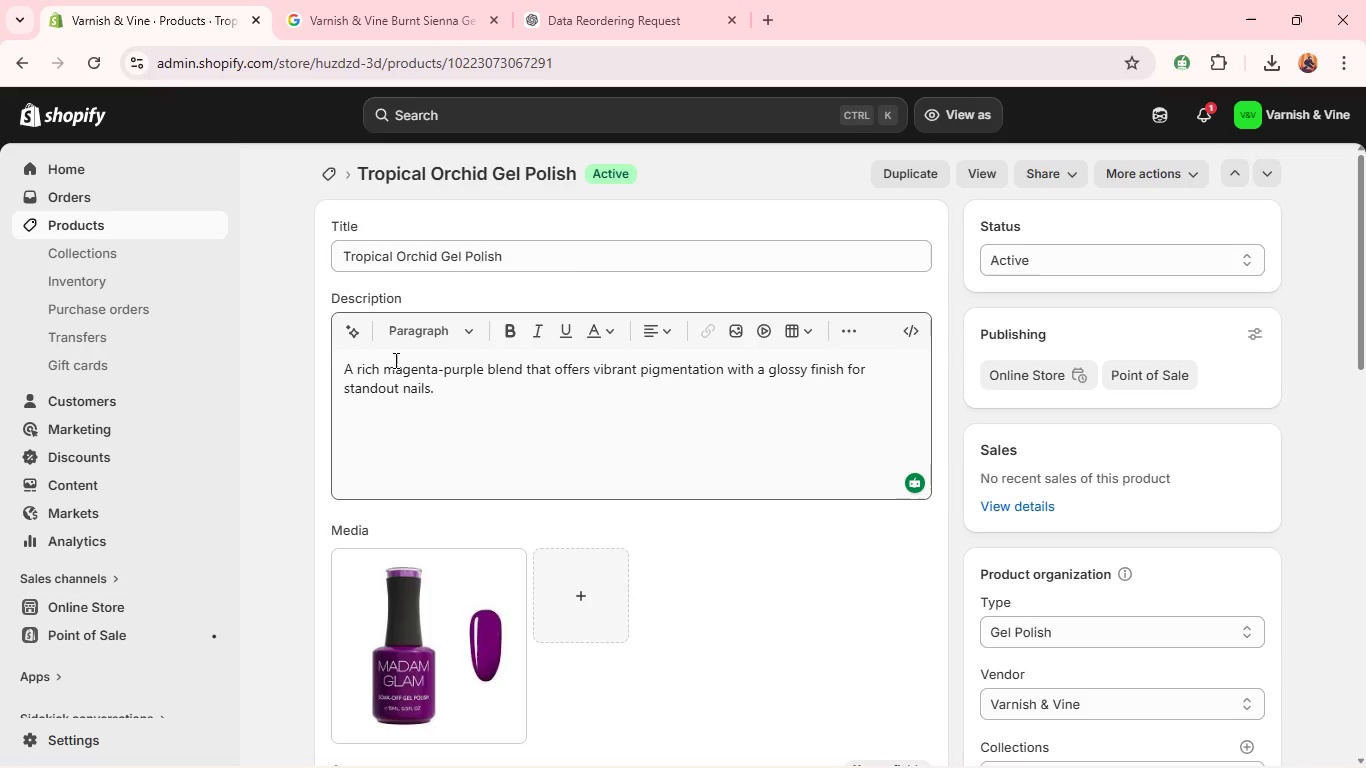 
left_click([333, 595])
 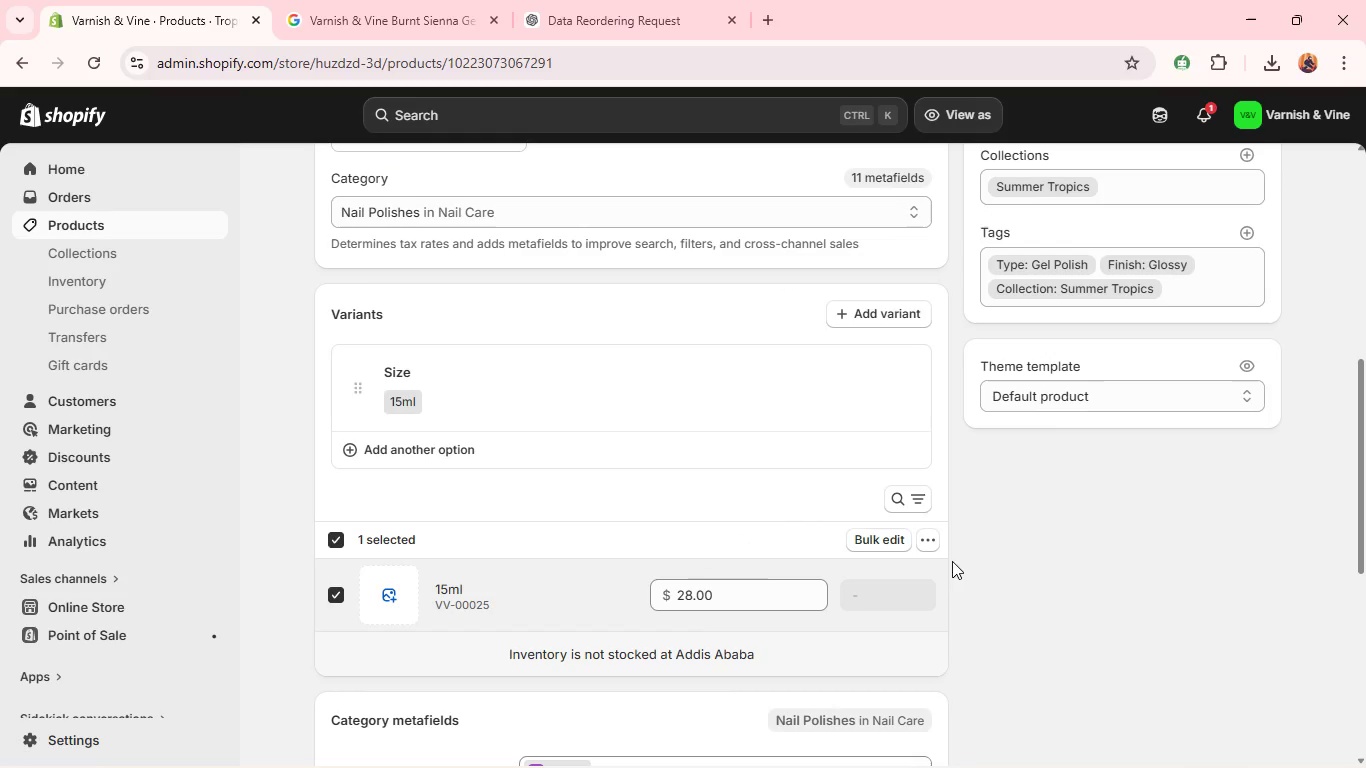 
left_click([935, 543])
 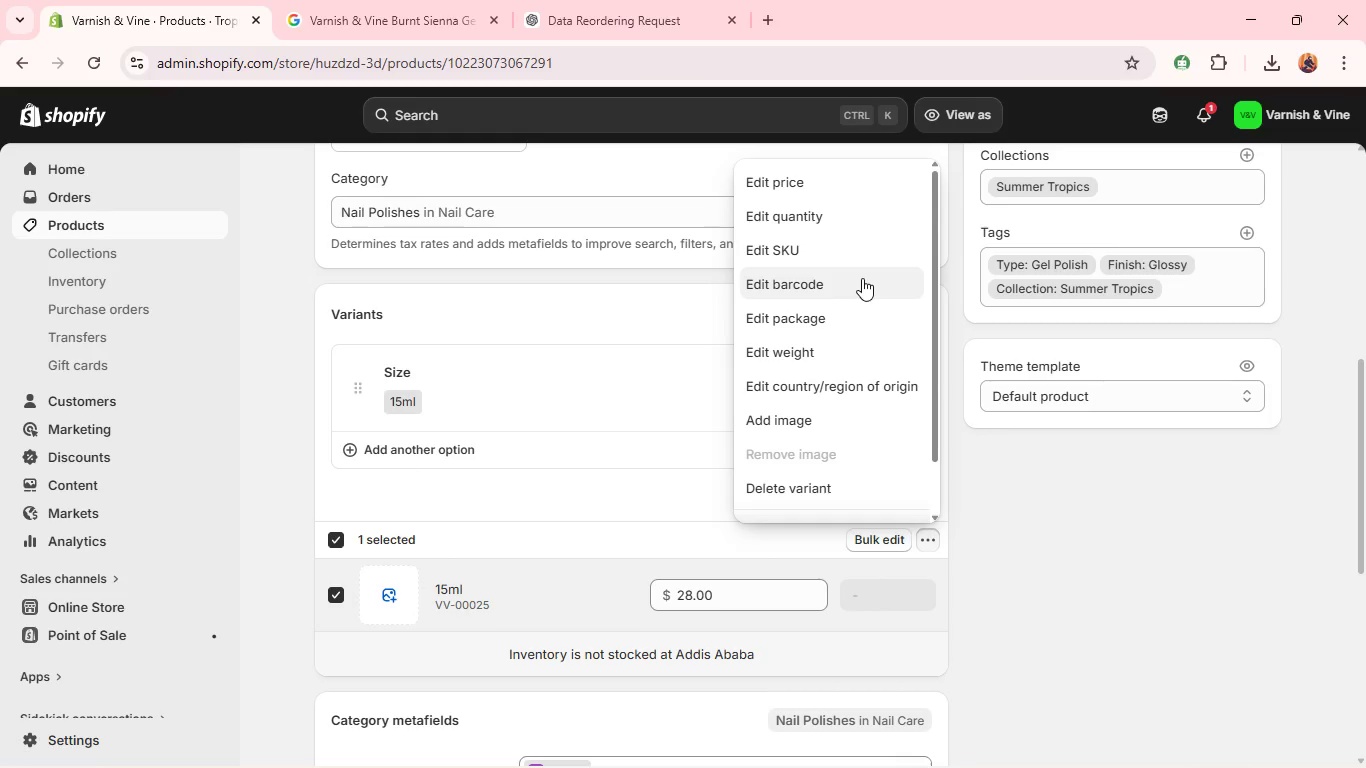 
wait(5.52)
 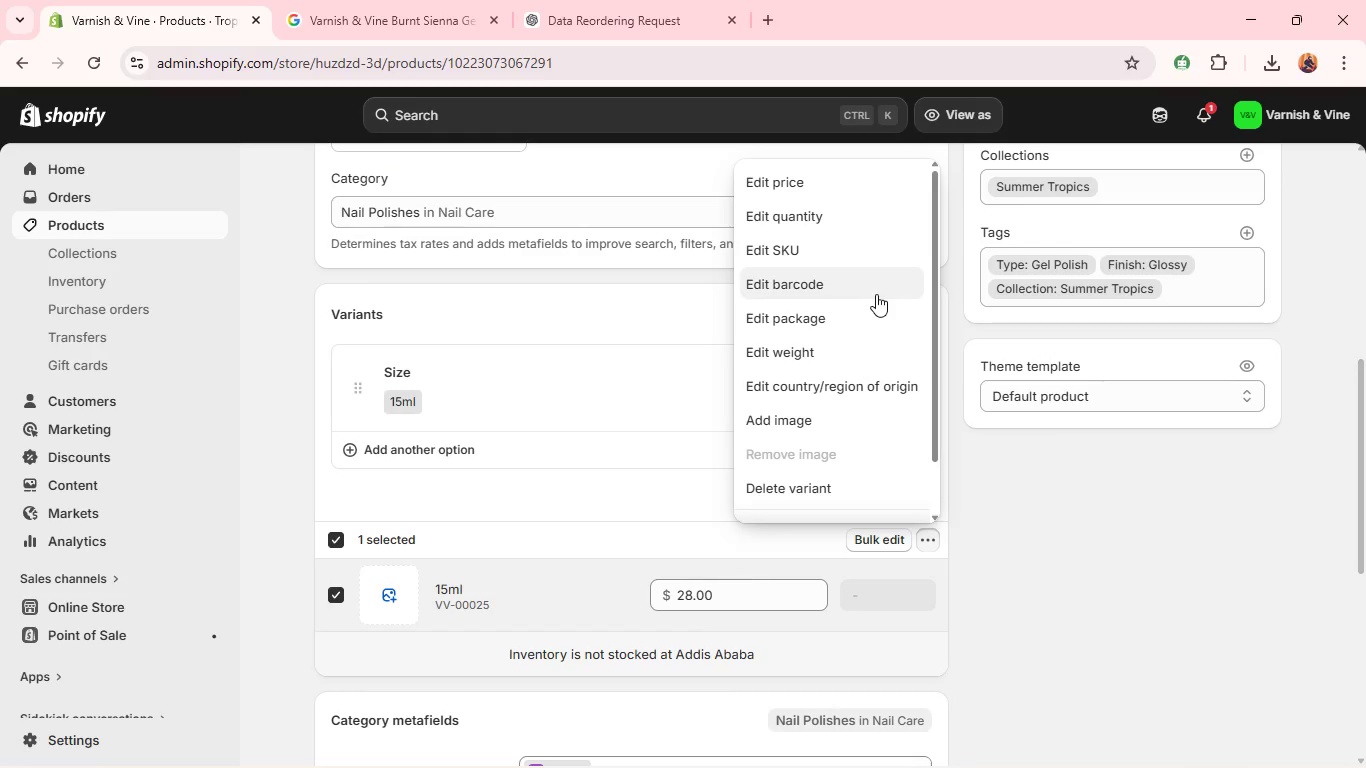 
left_click([836, 259])
 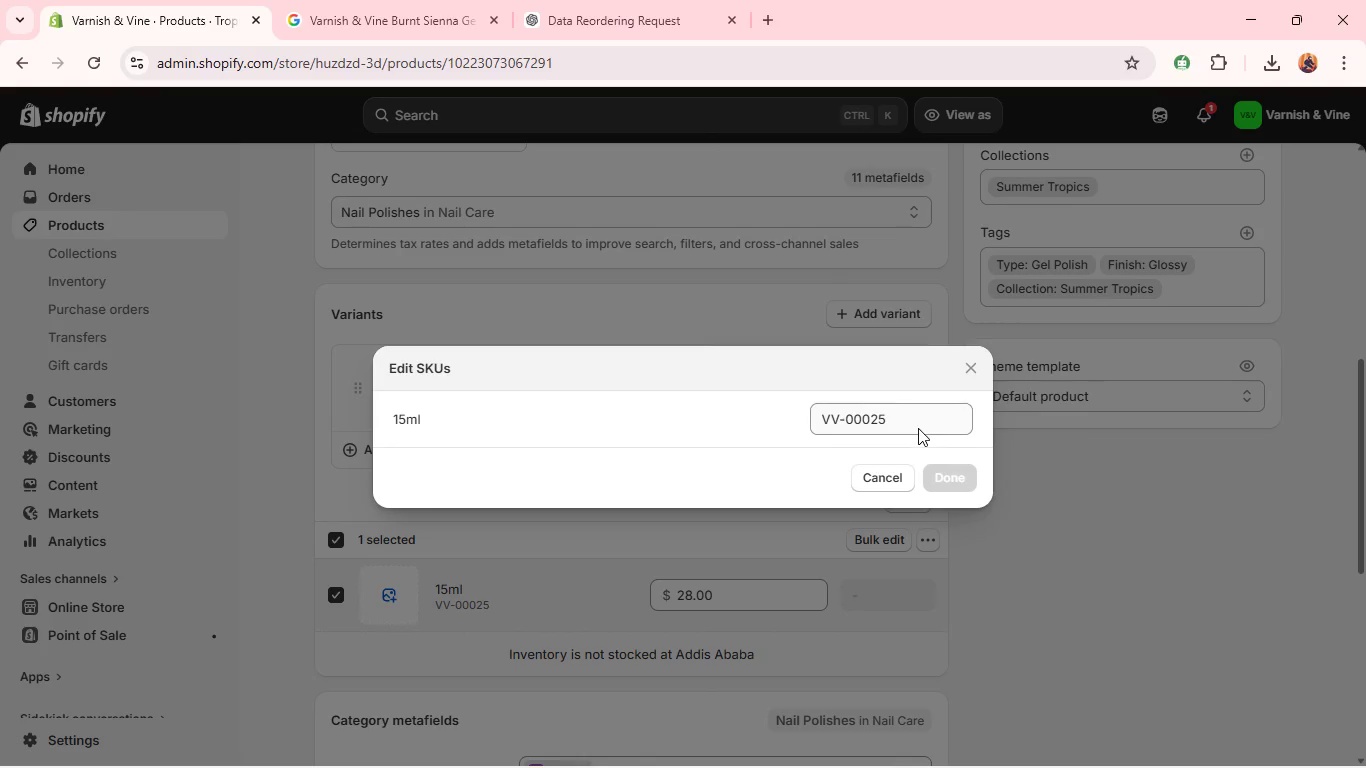 
left_click([915, 415])
 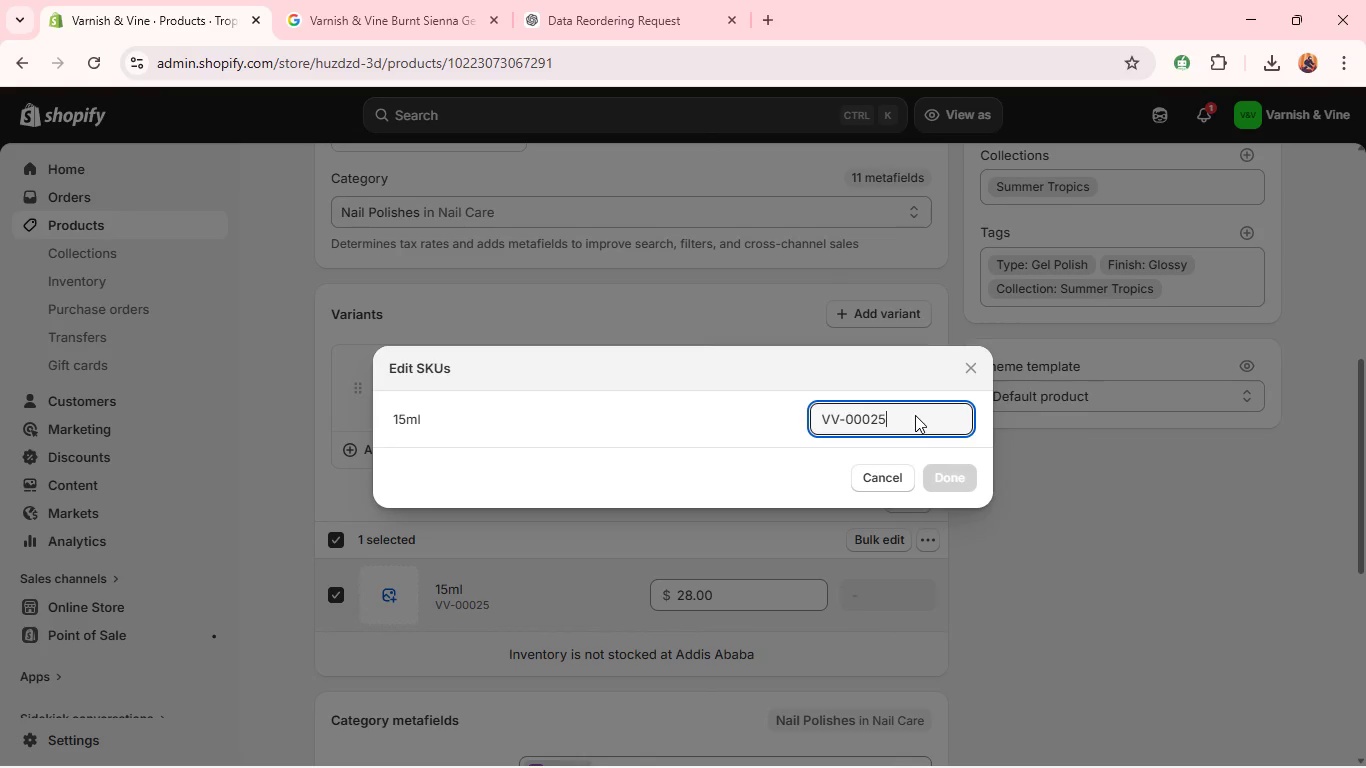 
key(Backspace)
 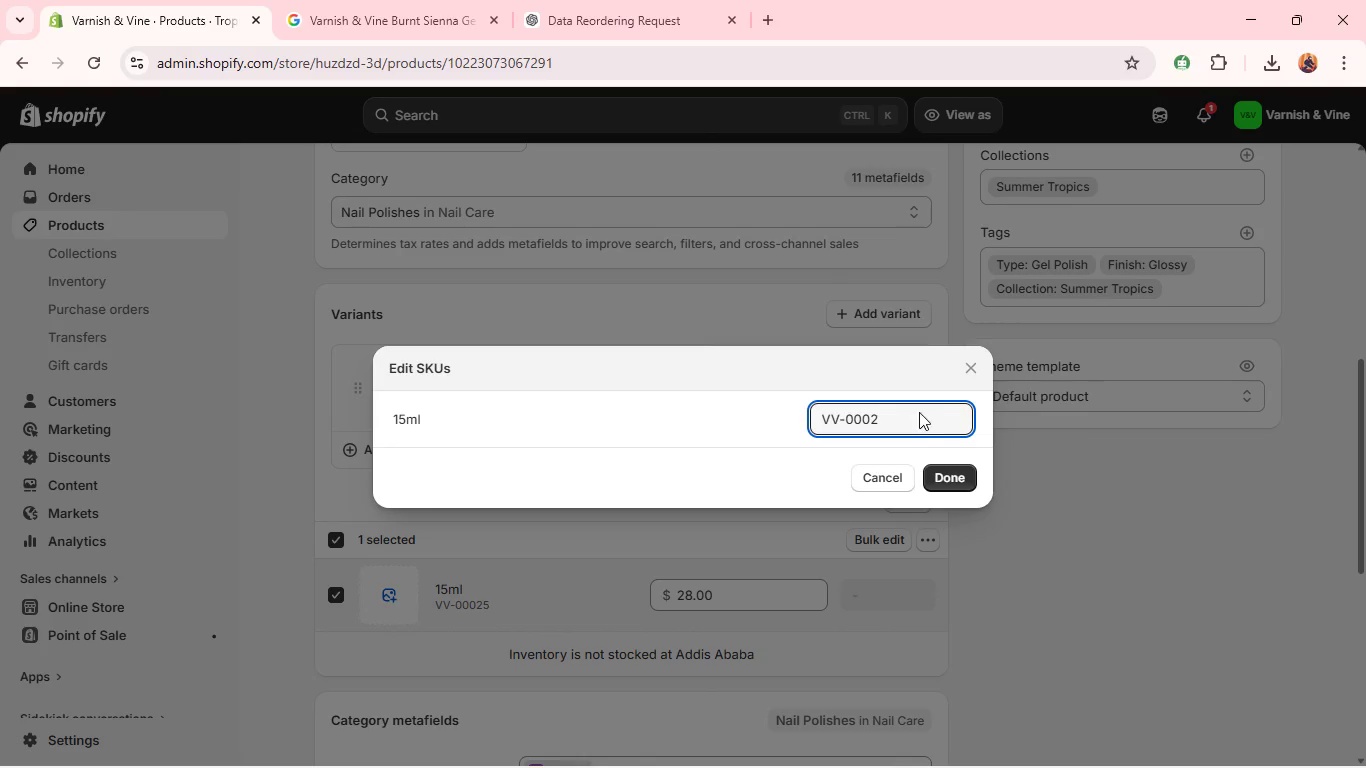 
key(6)
 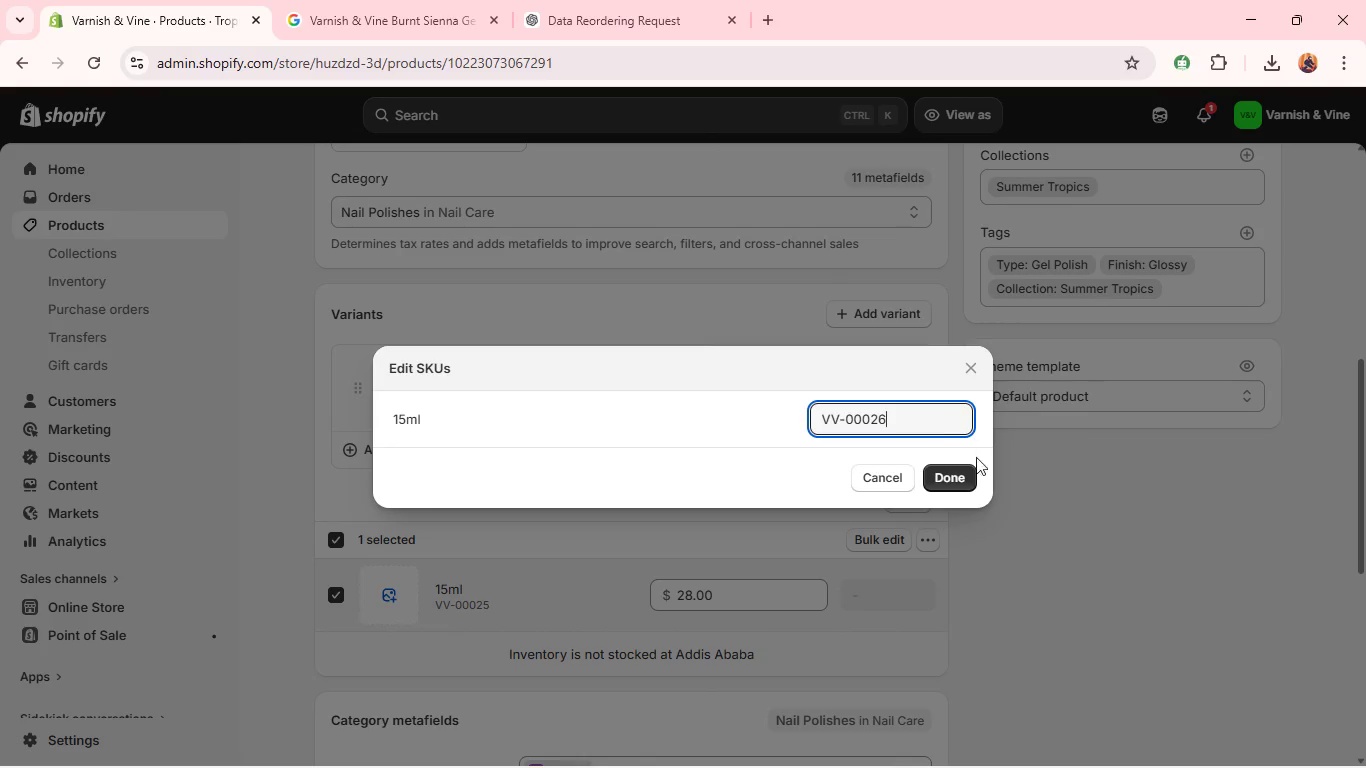 
left_click([962, 474])
 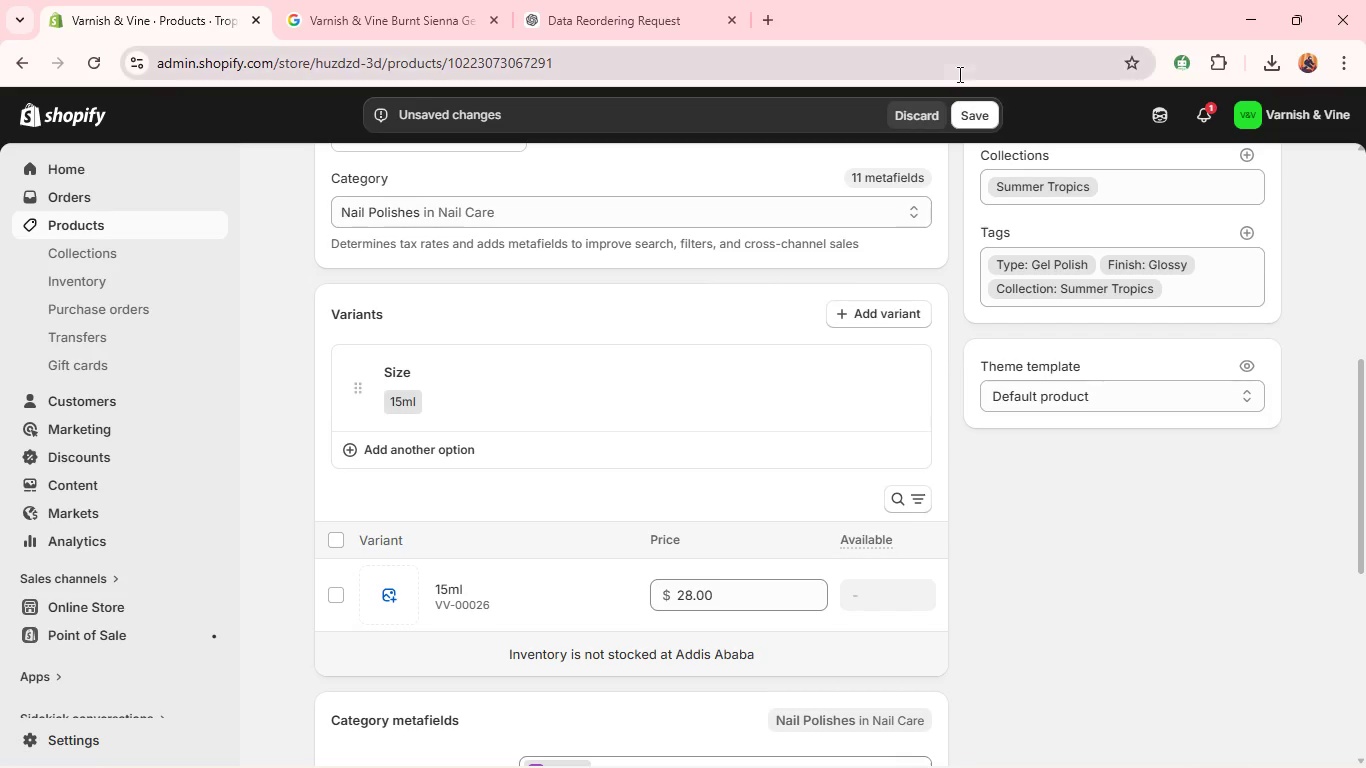 
left_click([963, 111])
 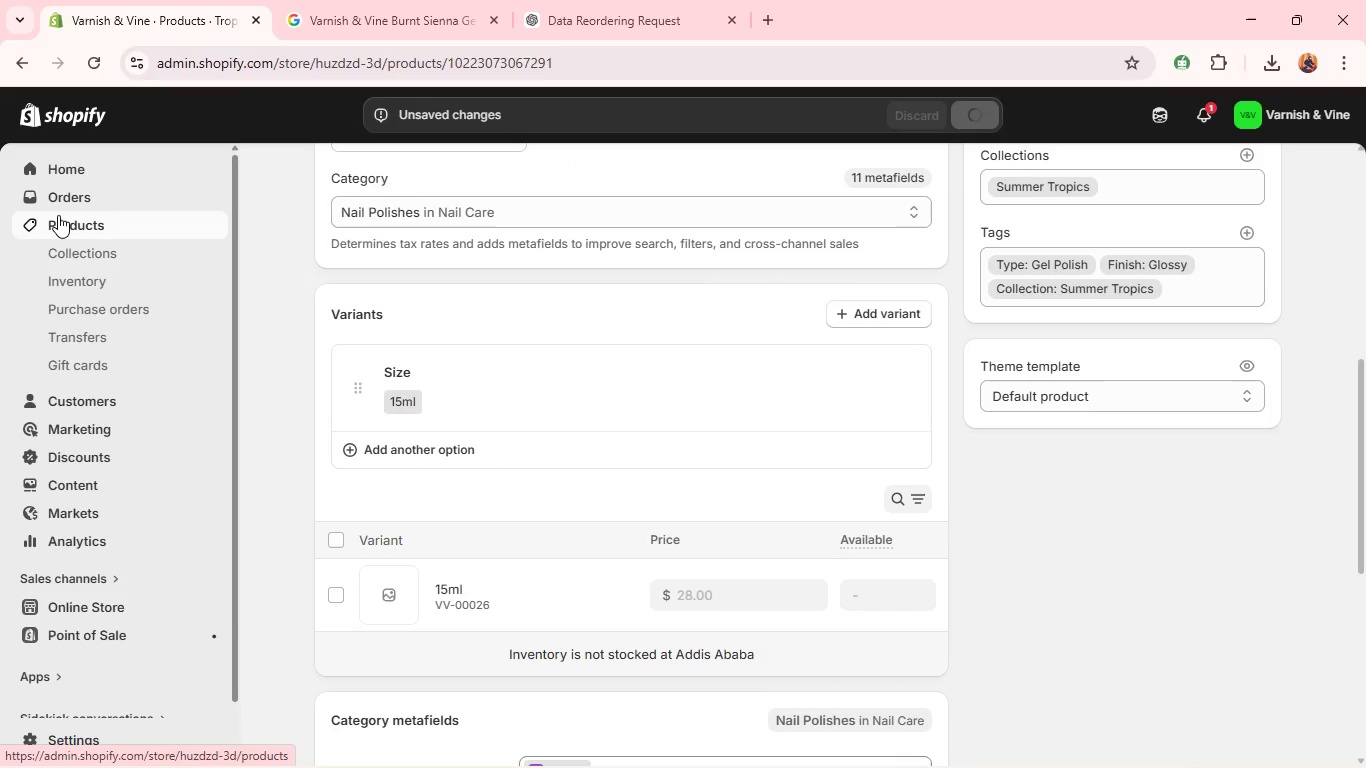 
left_click([58, 215])
 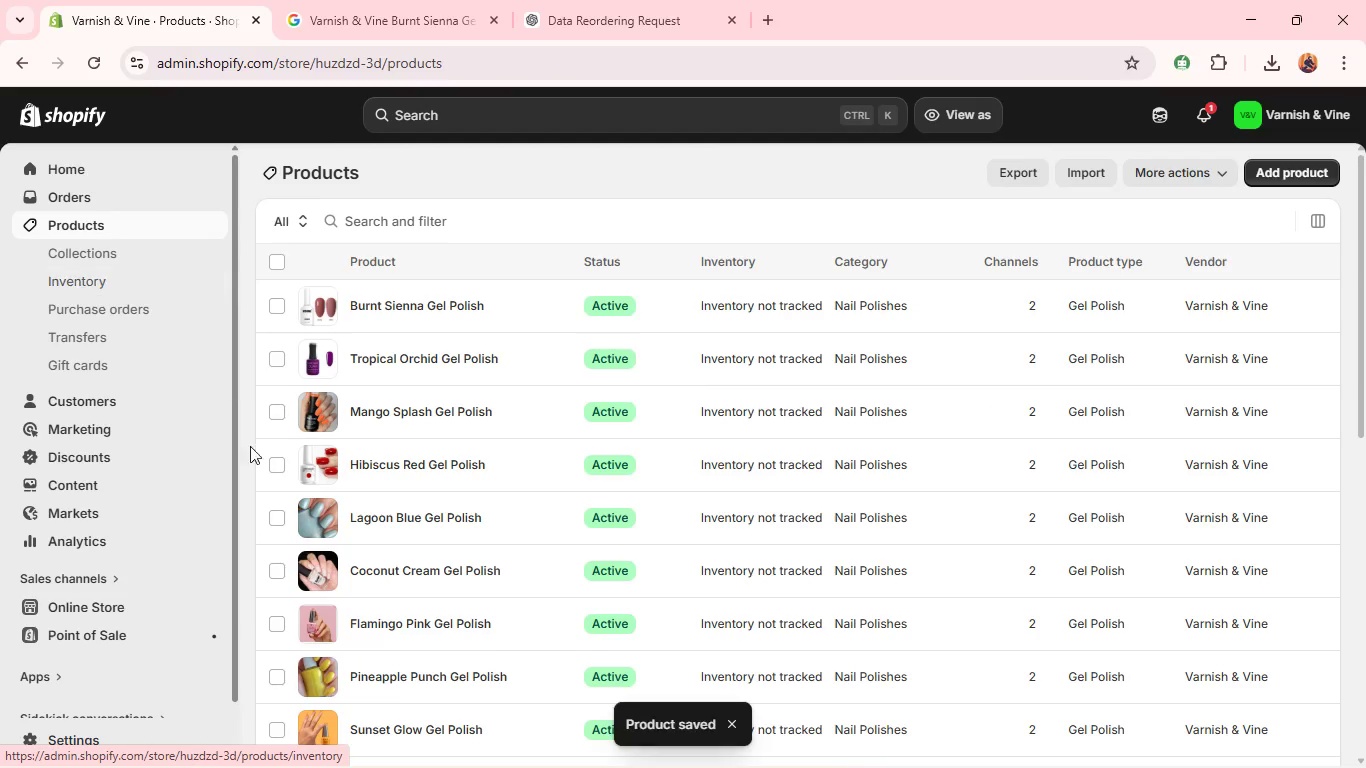 
left_click([318, 418])
 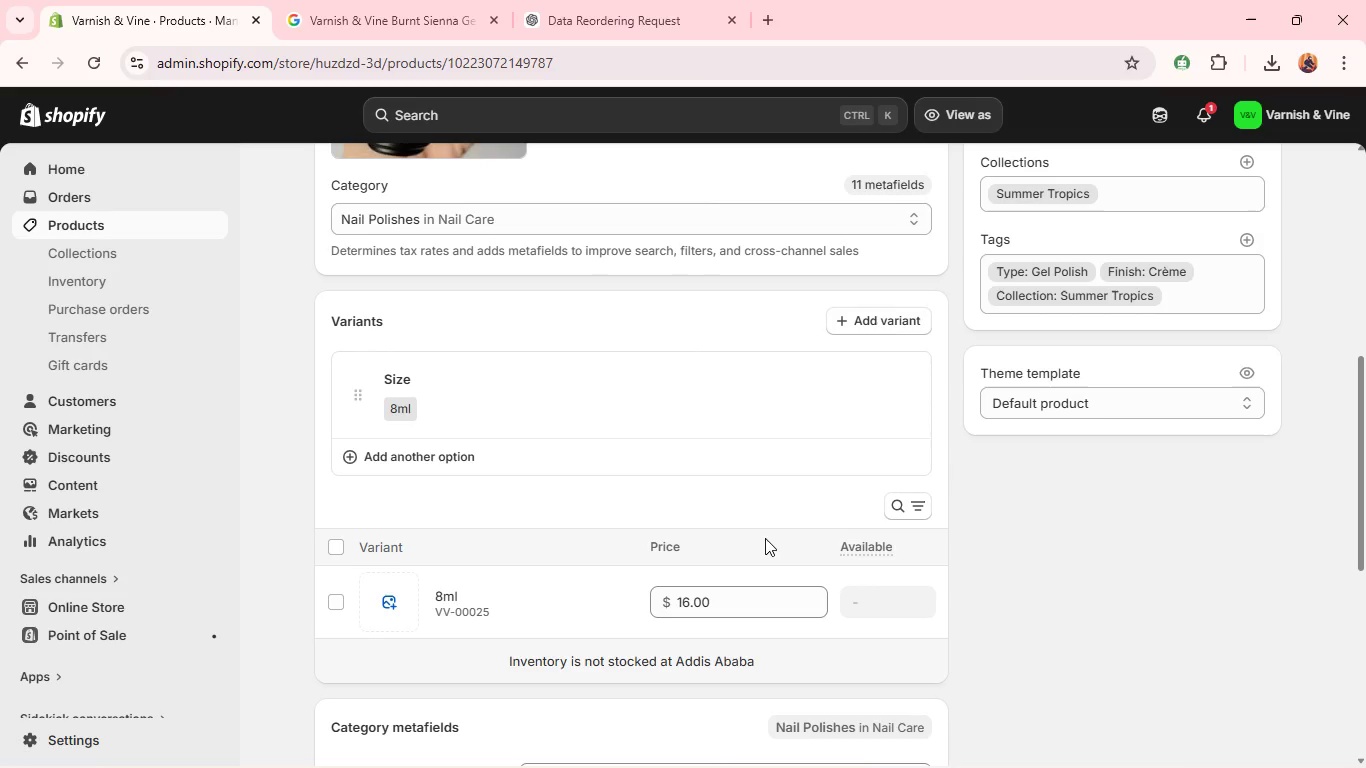 
wait(6.53)
 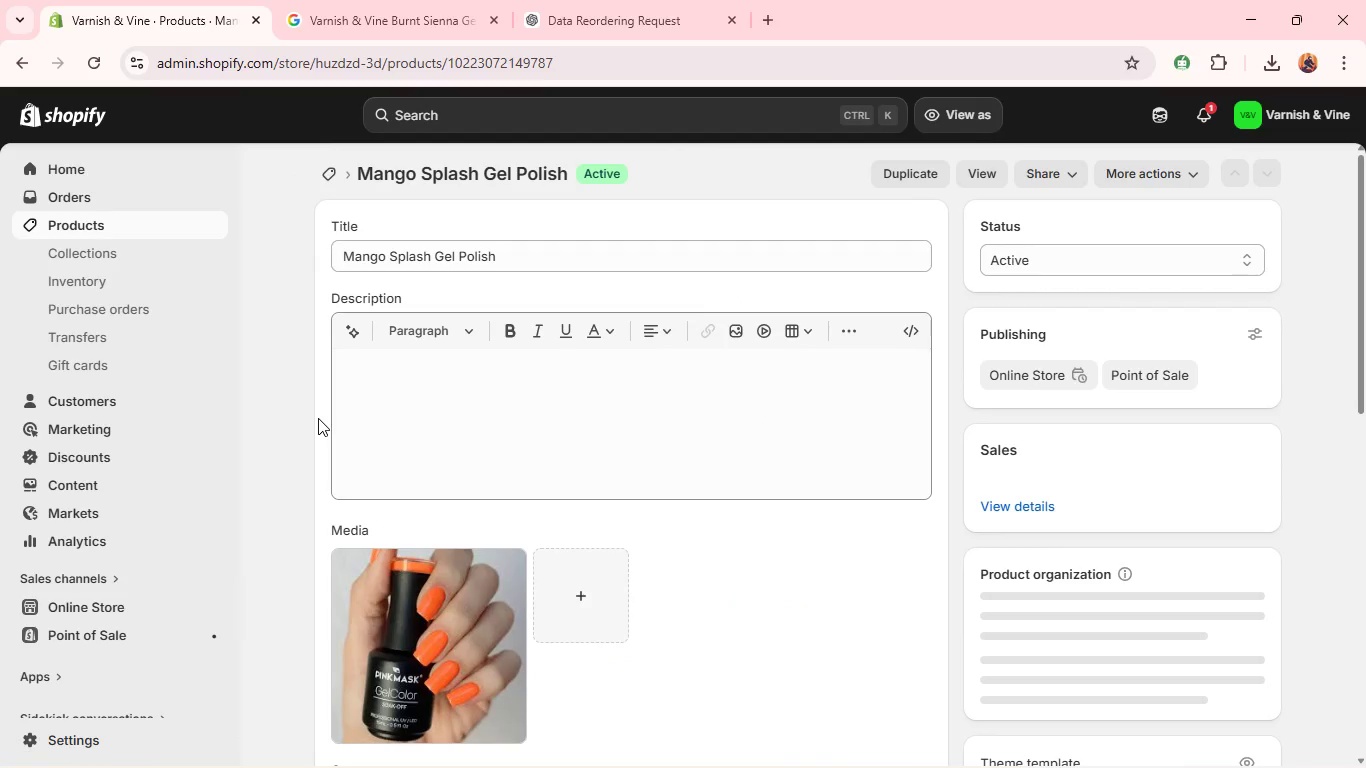 
left_click([125, 219])
 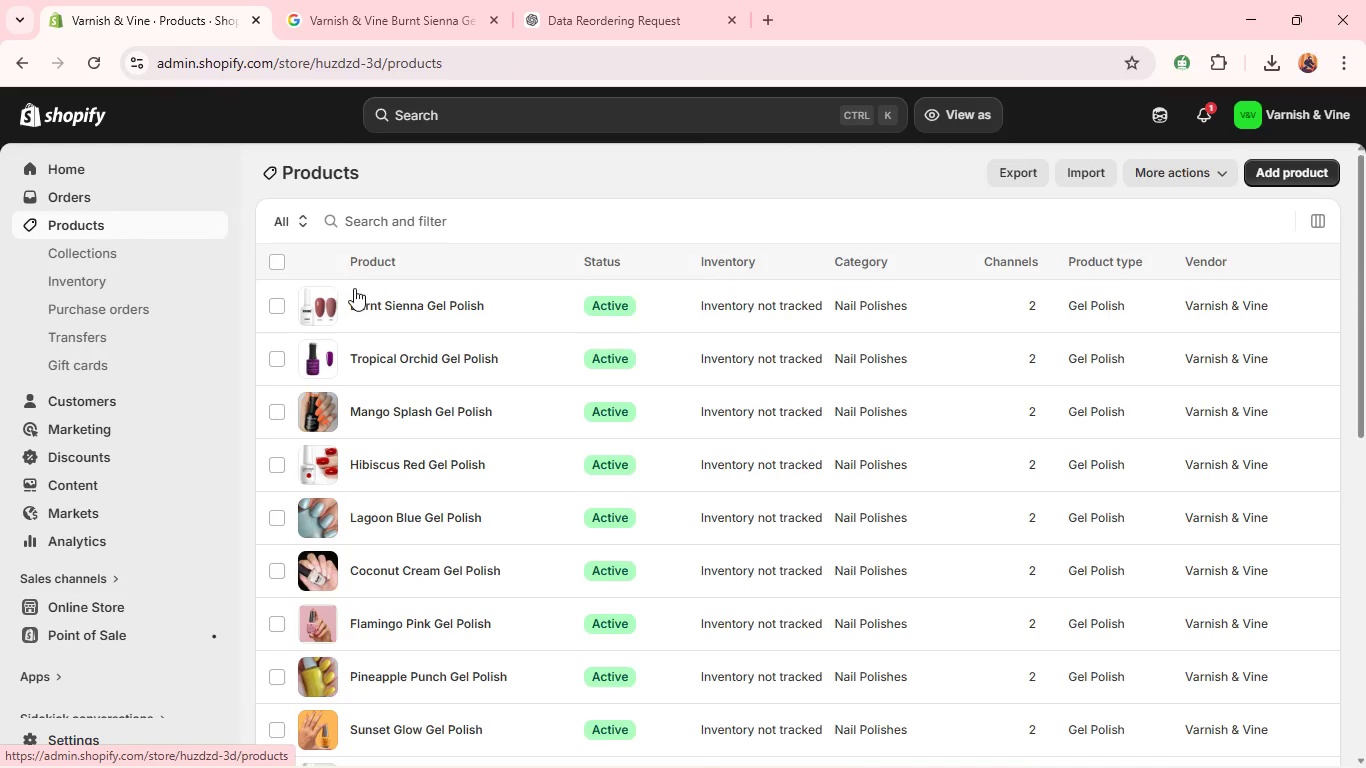 
double_click([358, 305])
 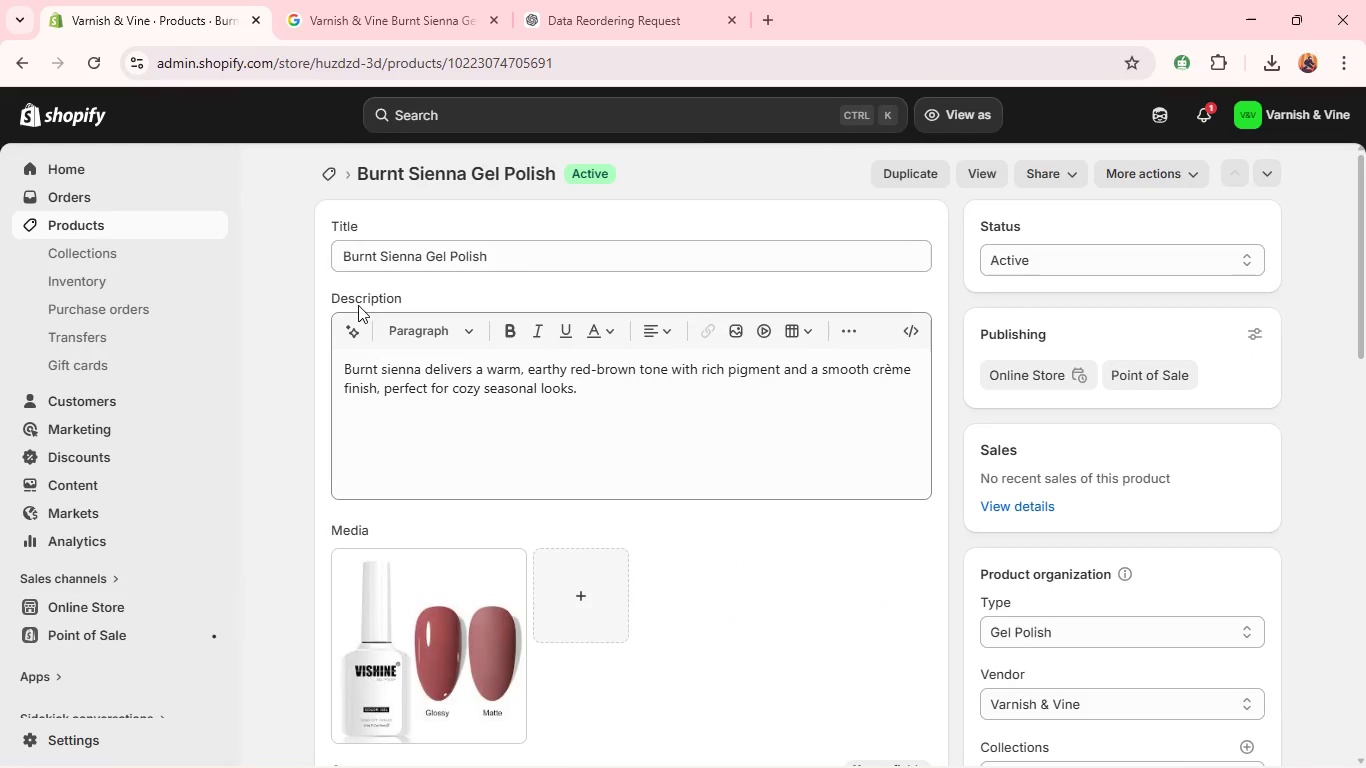 
wait(8.45)
 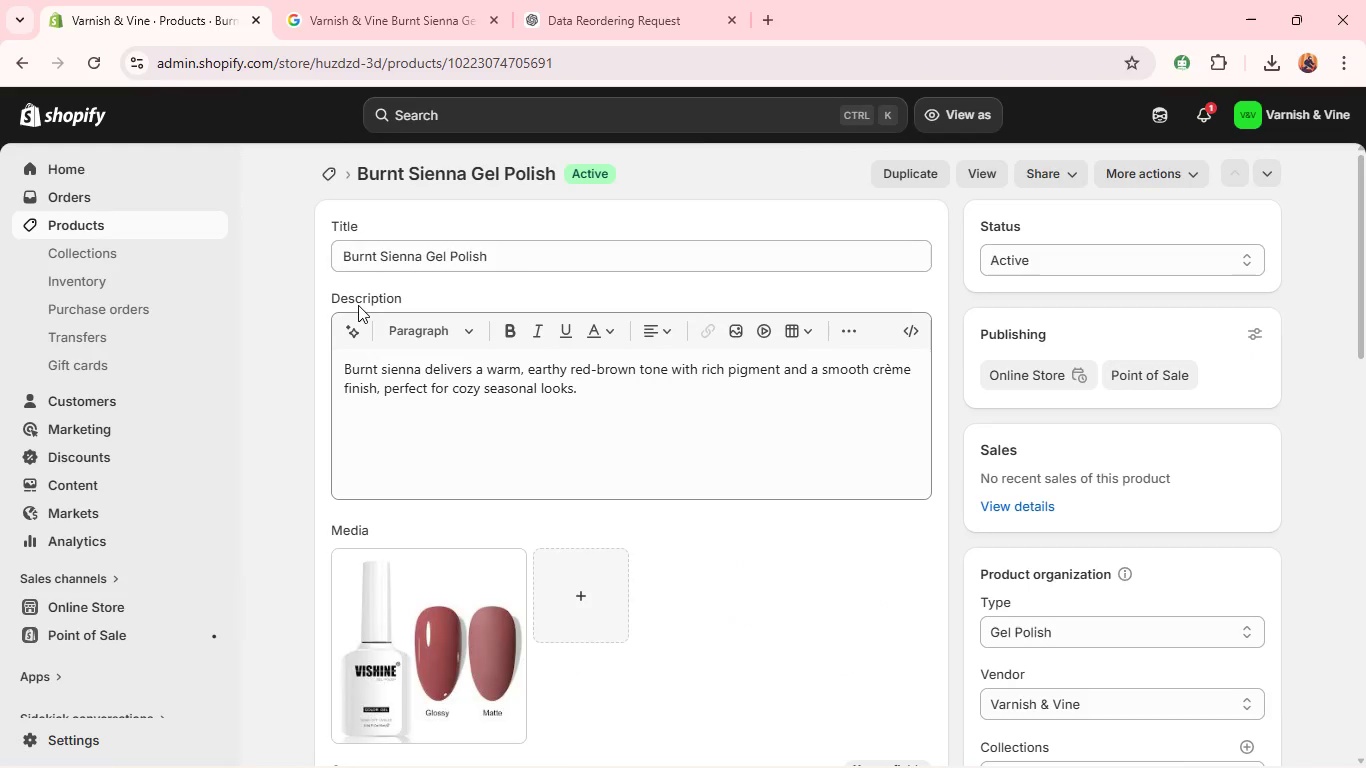 
left_click([915, 172])
 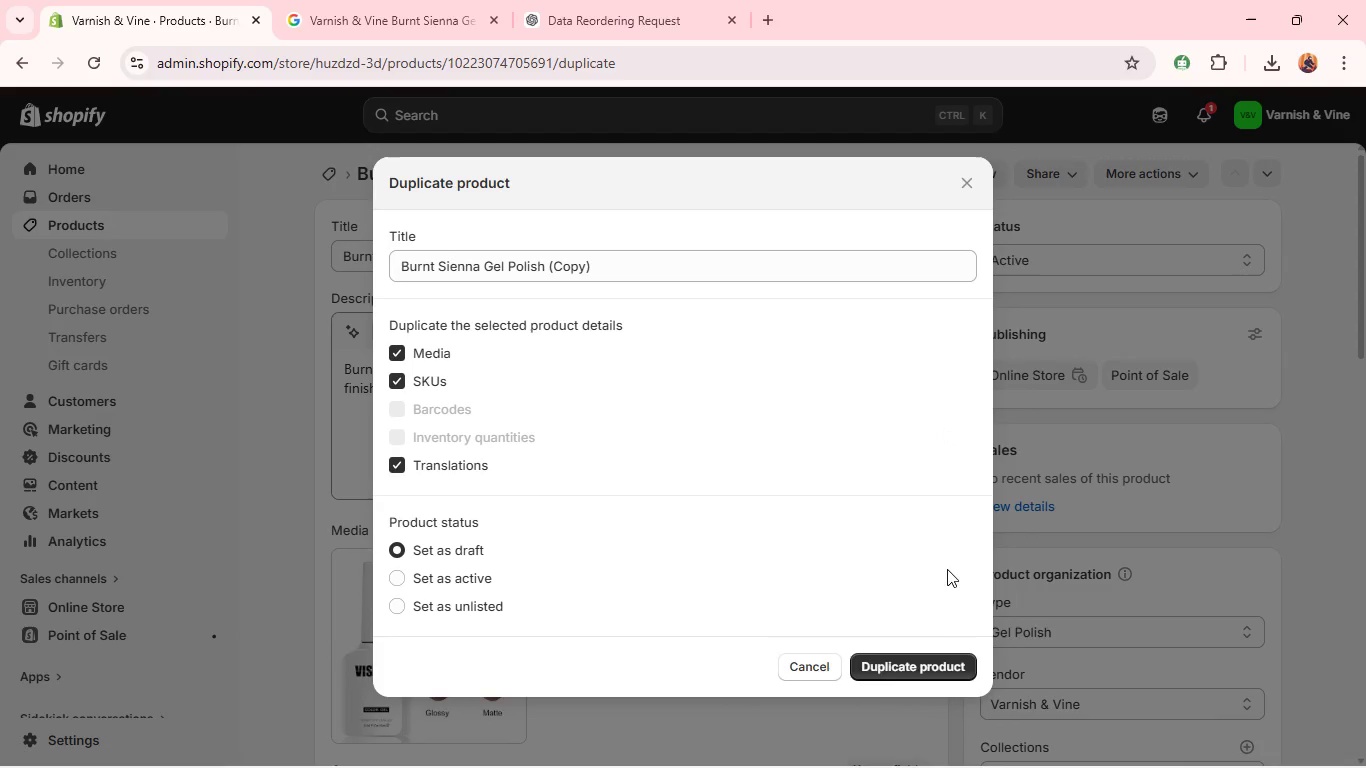 
left_click([911, 652])
 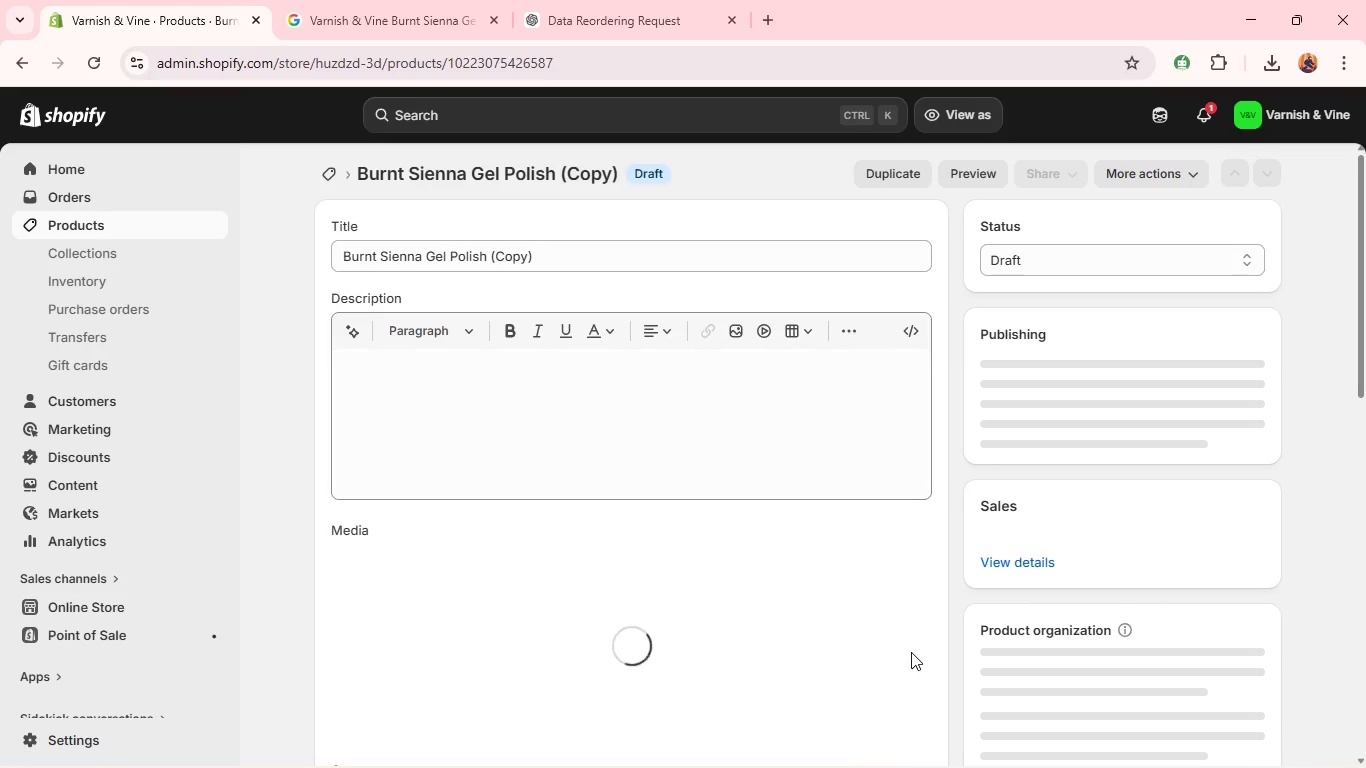 
wait(9.06)
 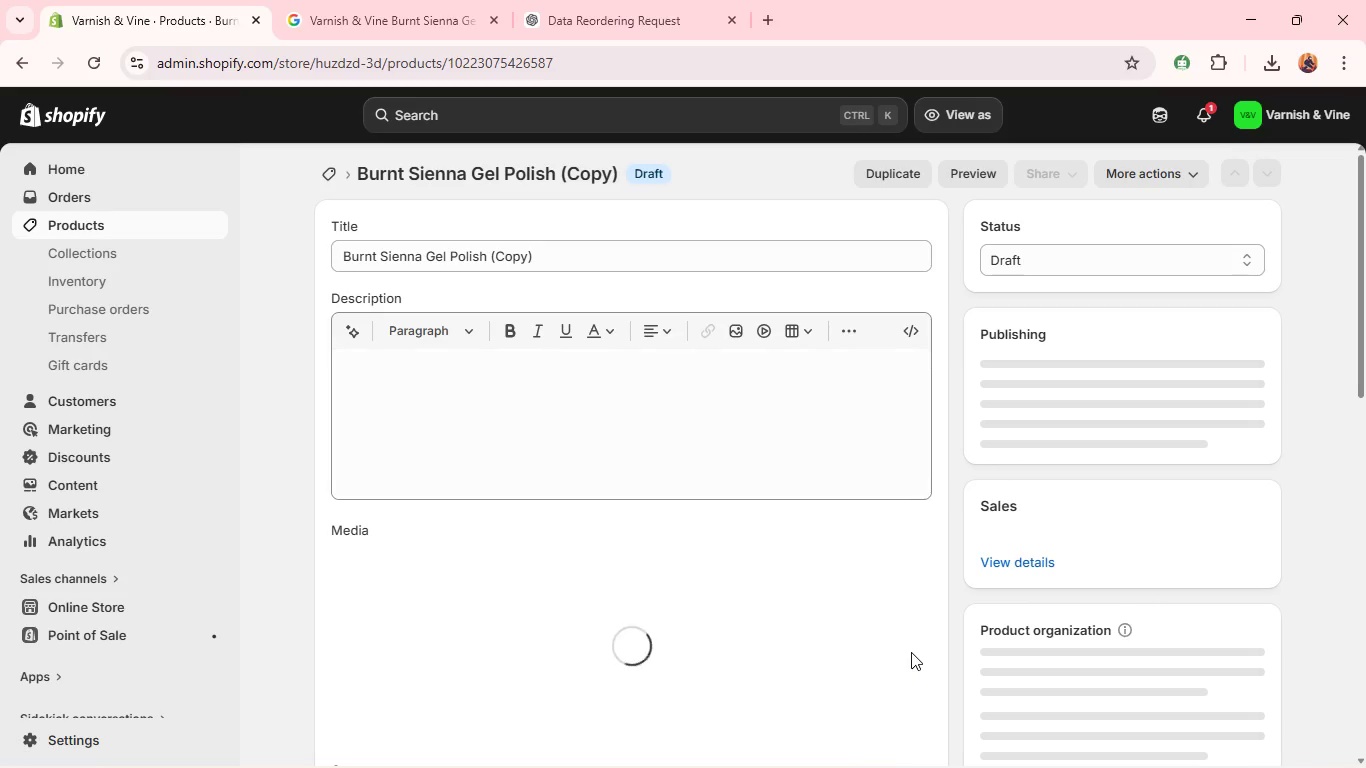 
double_click([497, 264])
 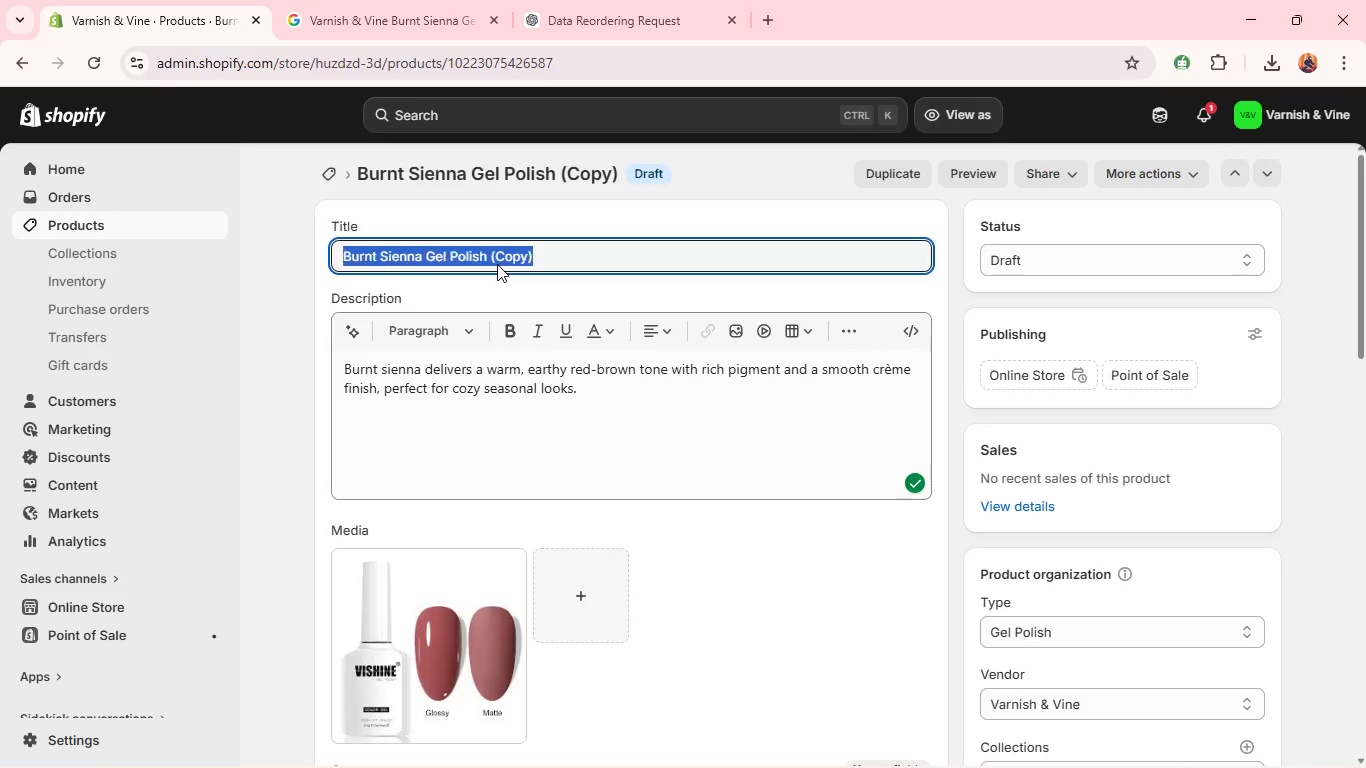 
triple_click([497, 264])
 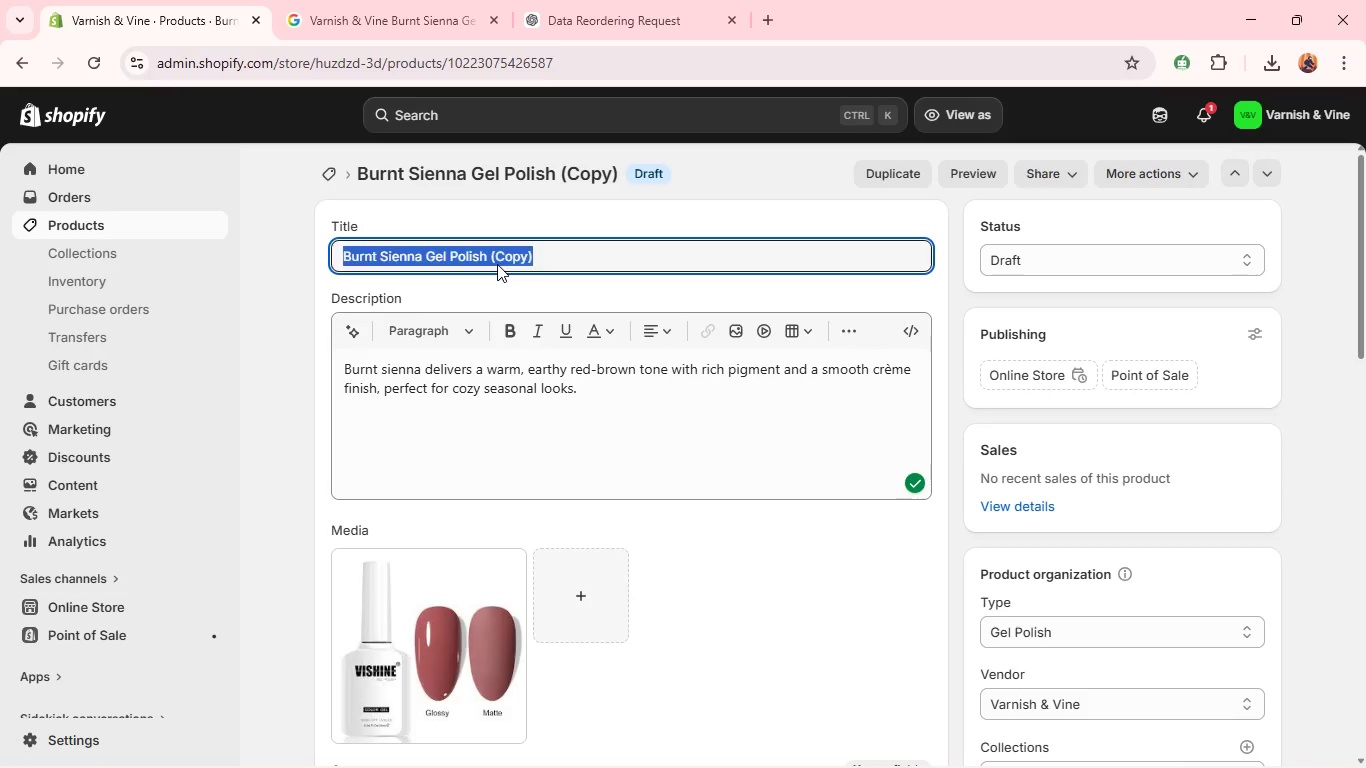 
key(Backspace)
 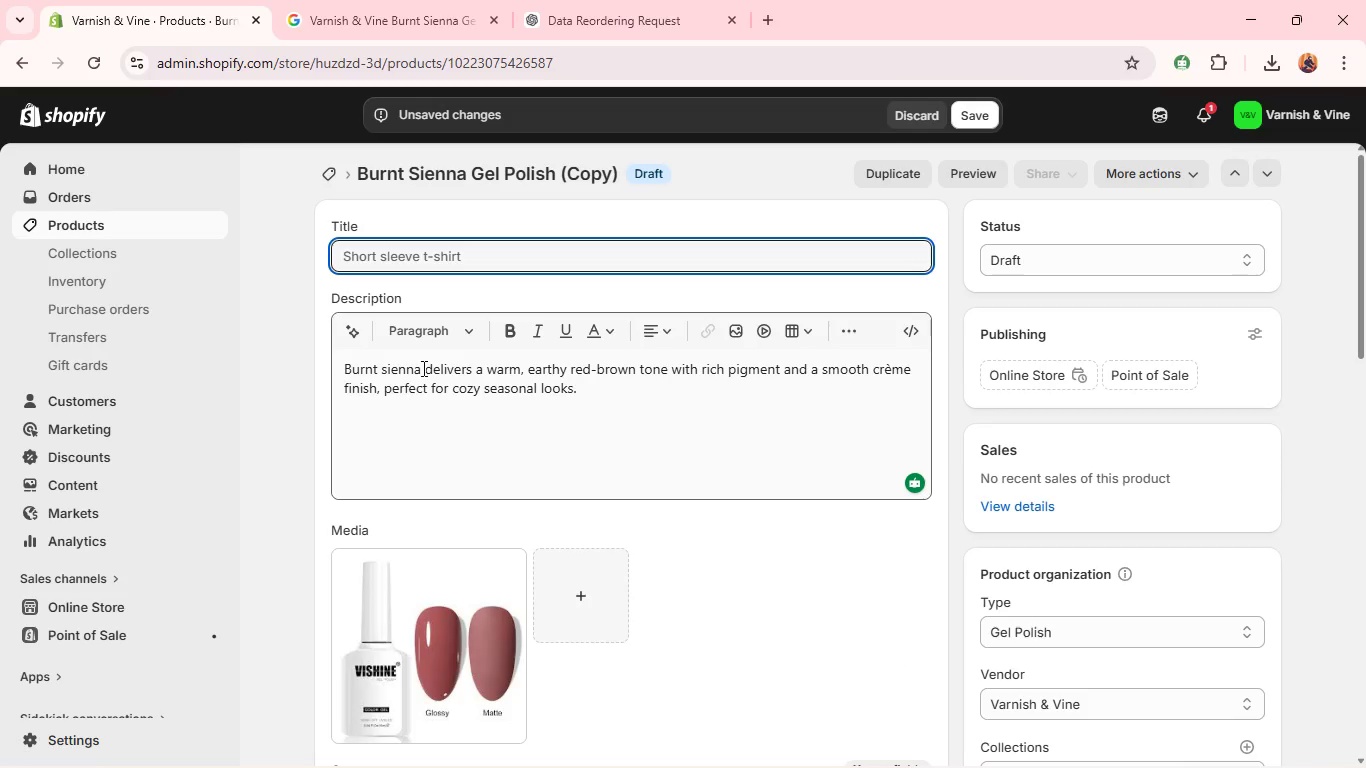 
double_click([422, 368])
 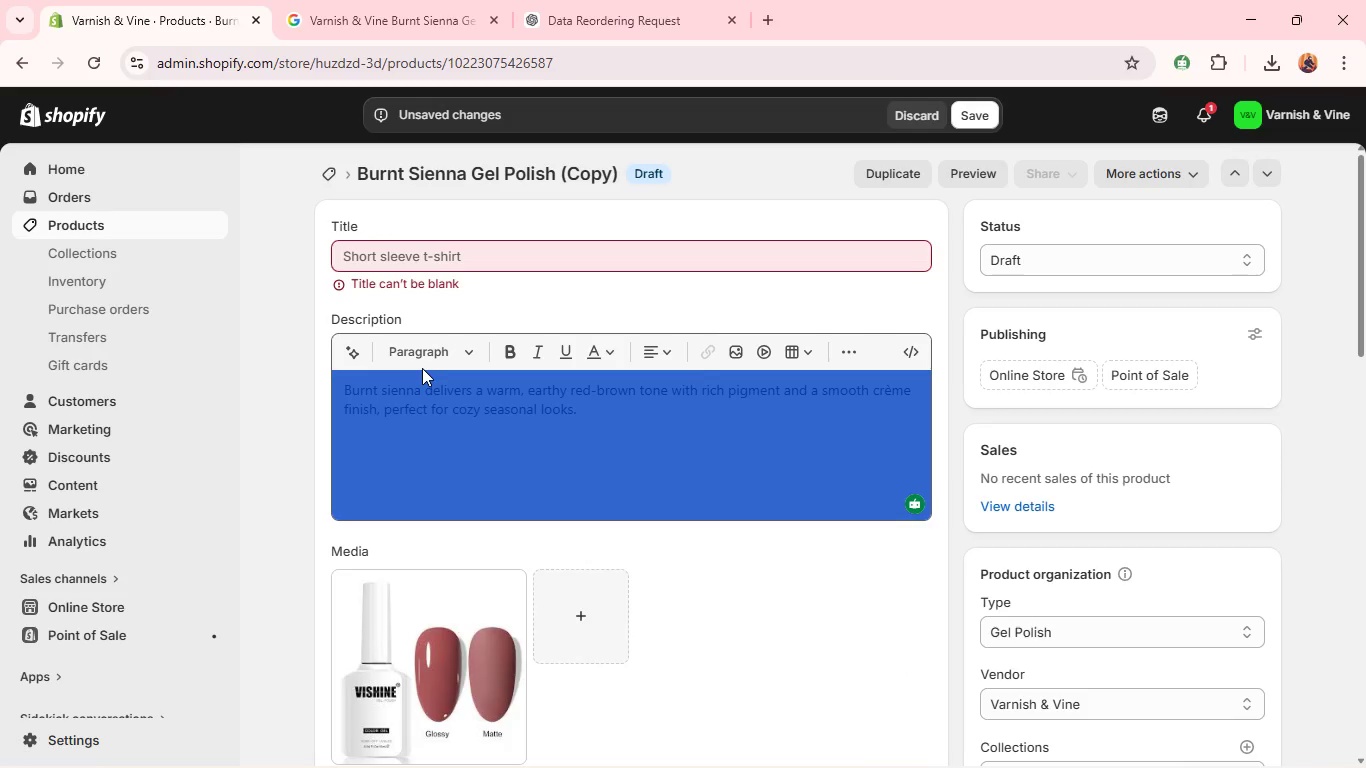 
triple_click([422, 368])
 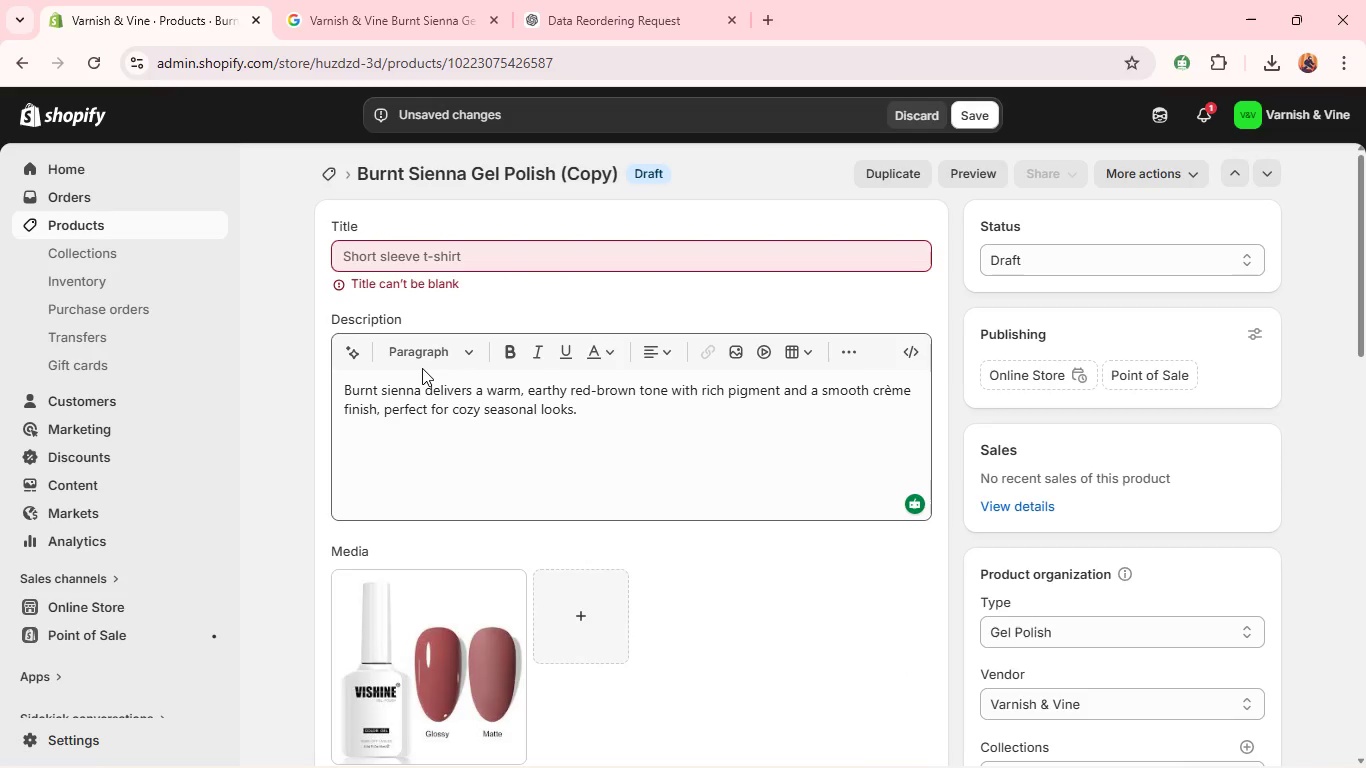 
double_click([422, 368])
 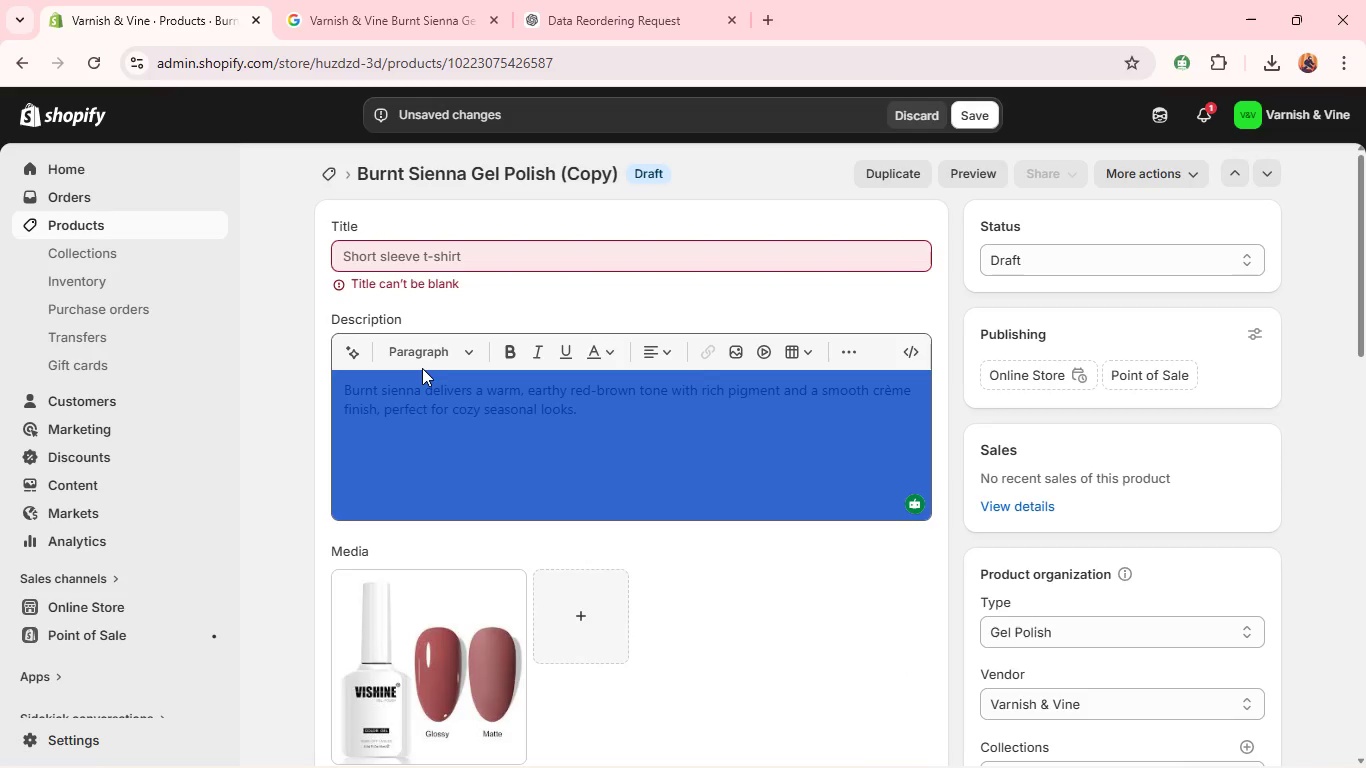 
triple_click([422, 368])
 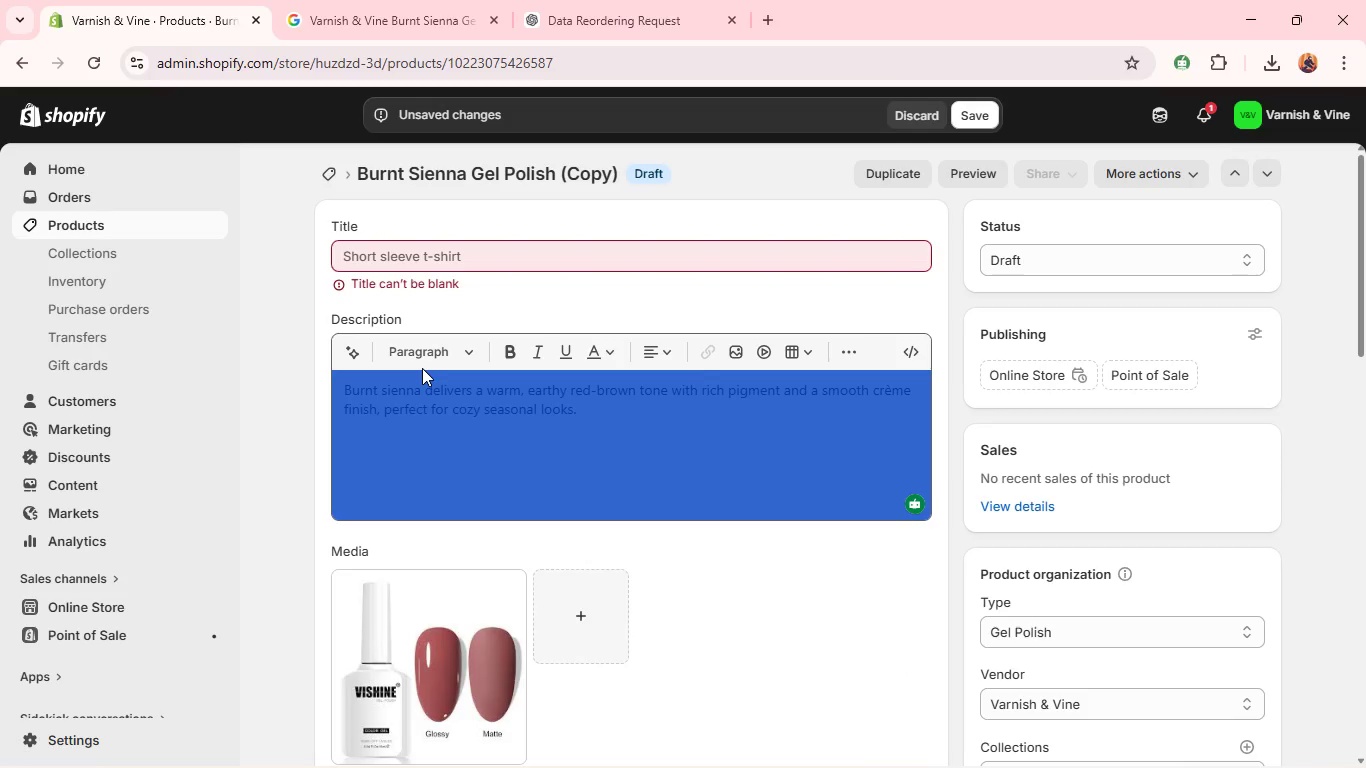 
left_click_drag(start_coordinate=[422, 368], to_coordinate=[453, 384])
 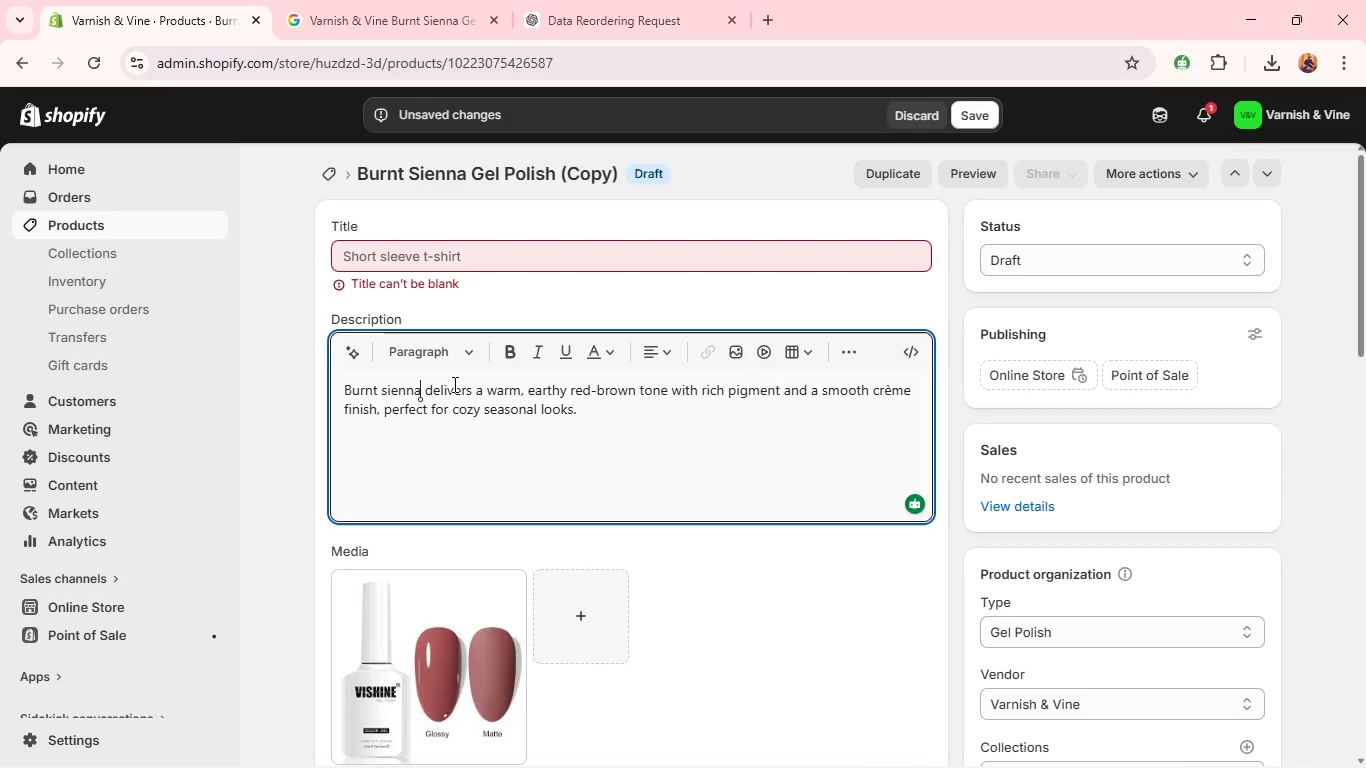 
left_click([453, 384])
 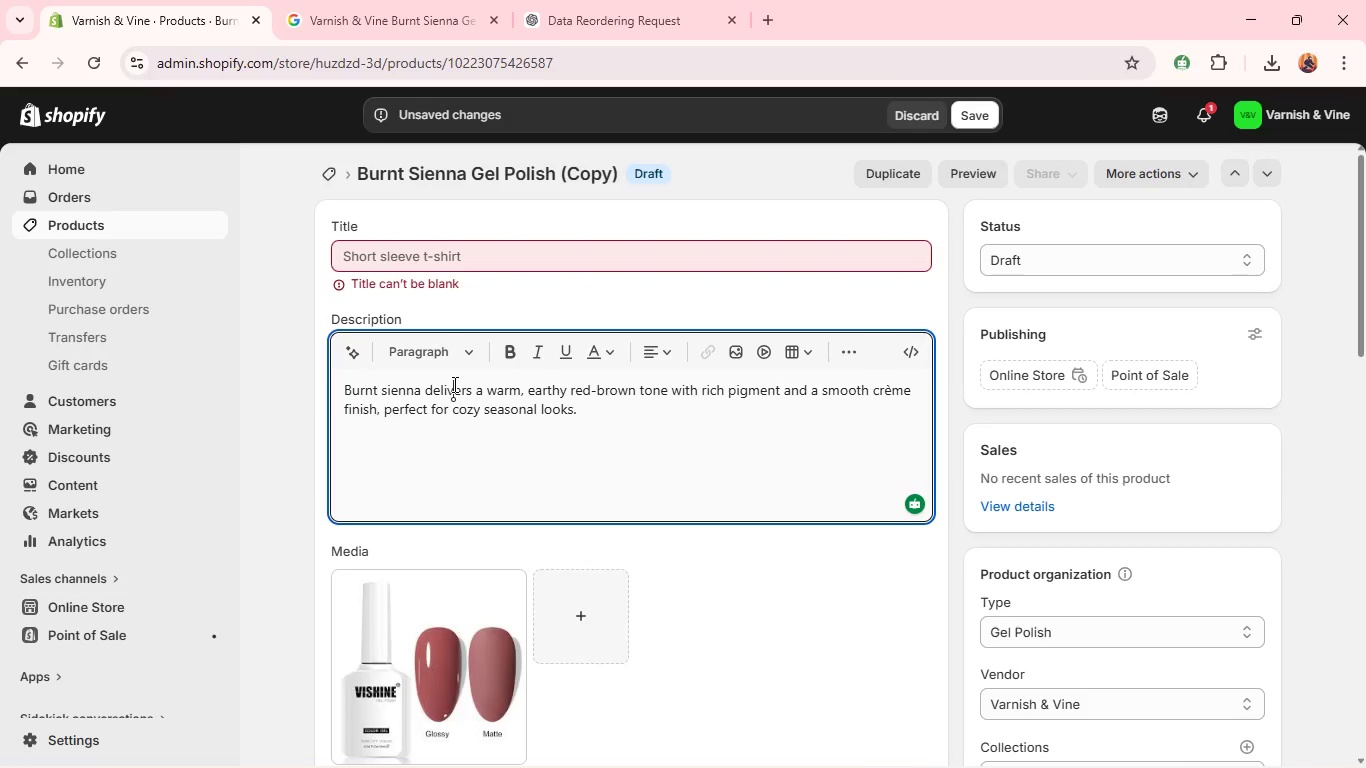 
key(Control+A)
 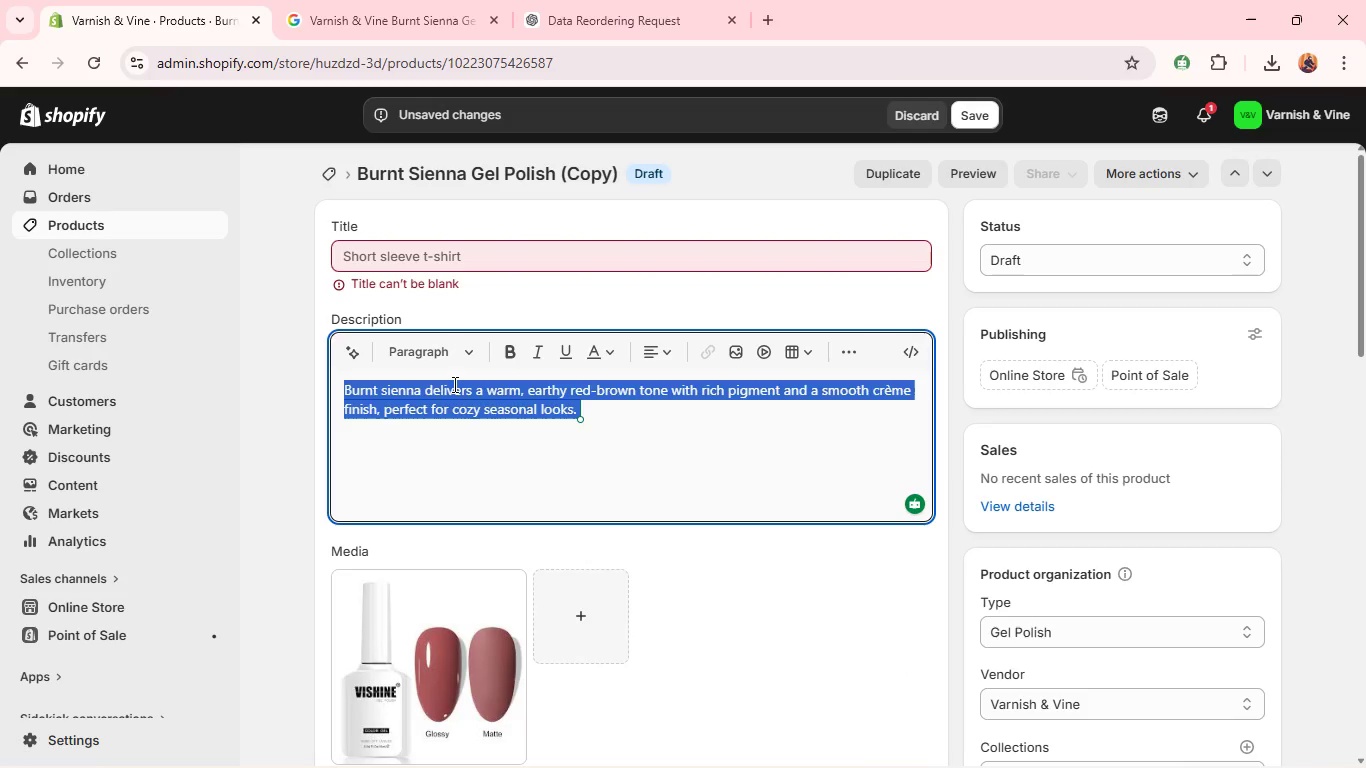 
key(Backspace)
 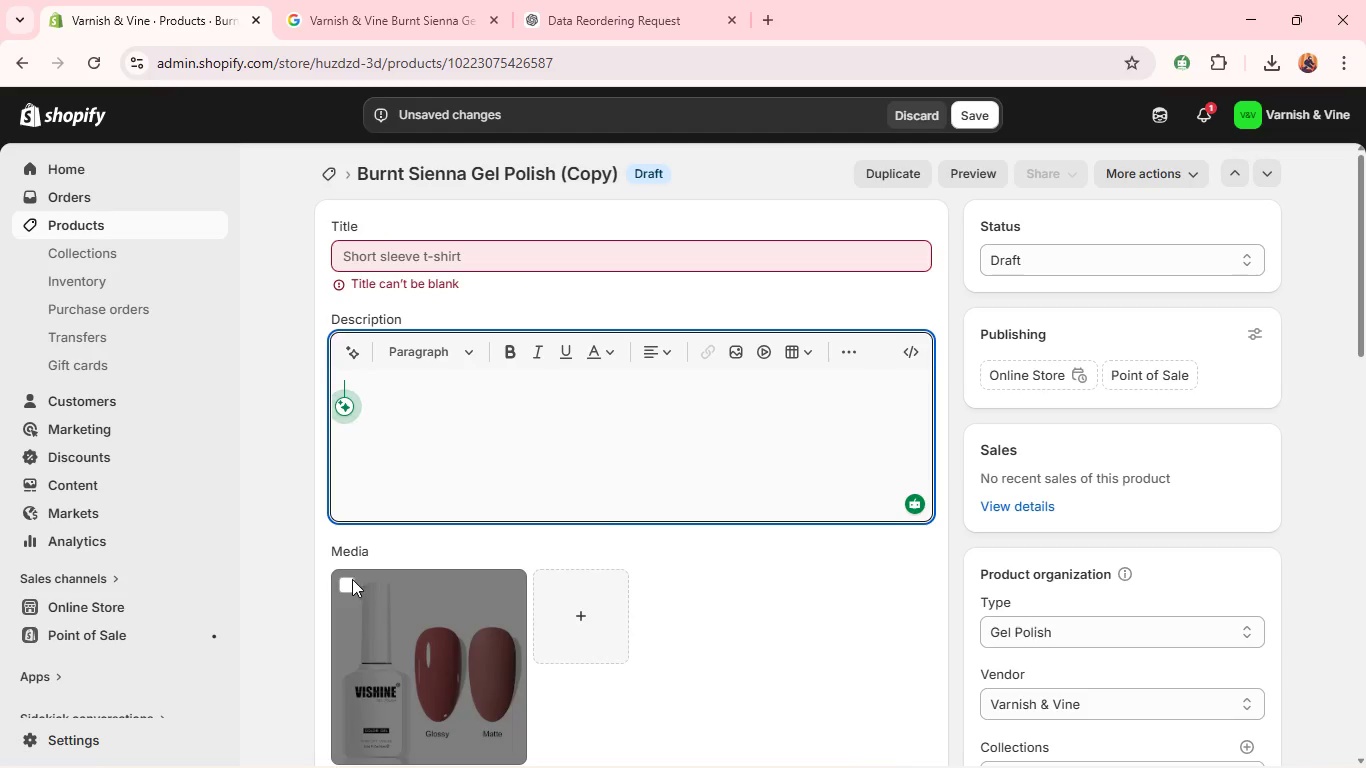 
left_click([343, 586])
 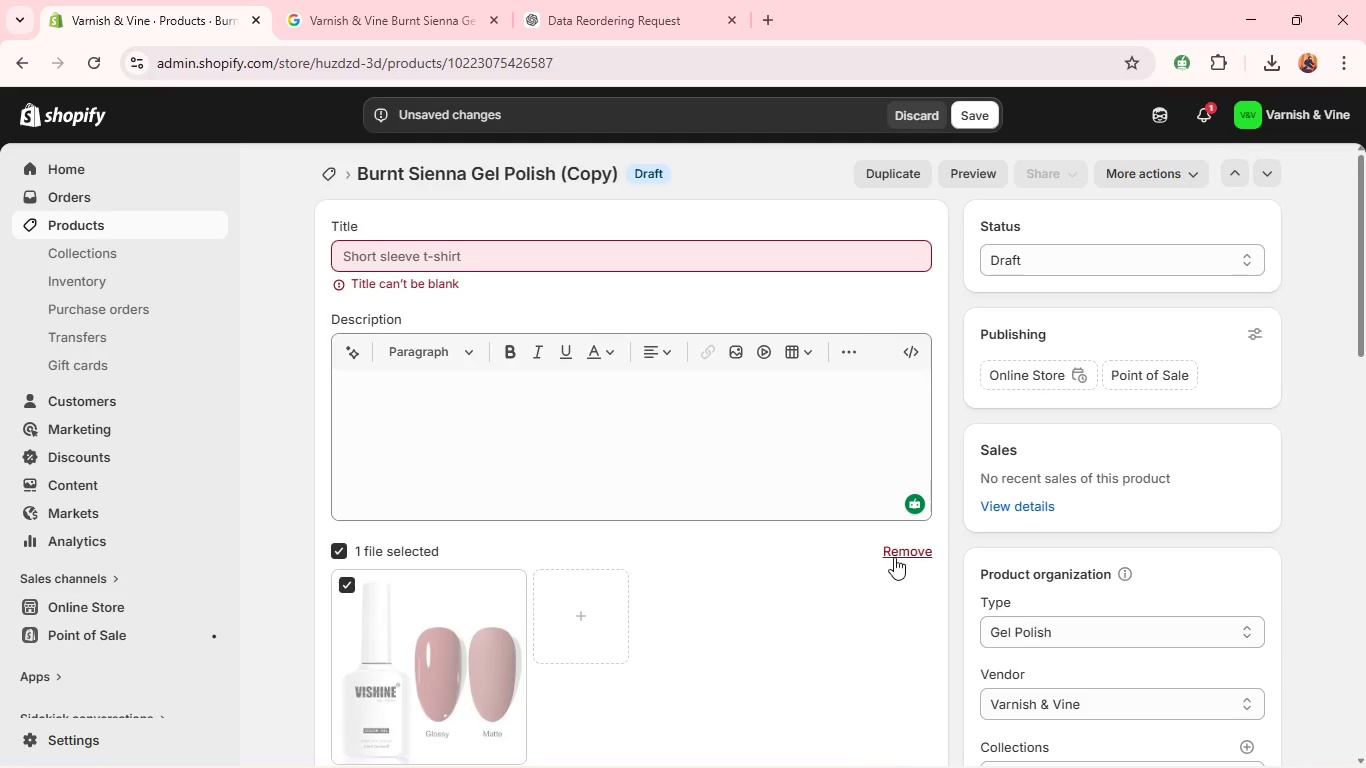 
left_click([898, 555])
 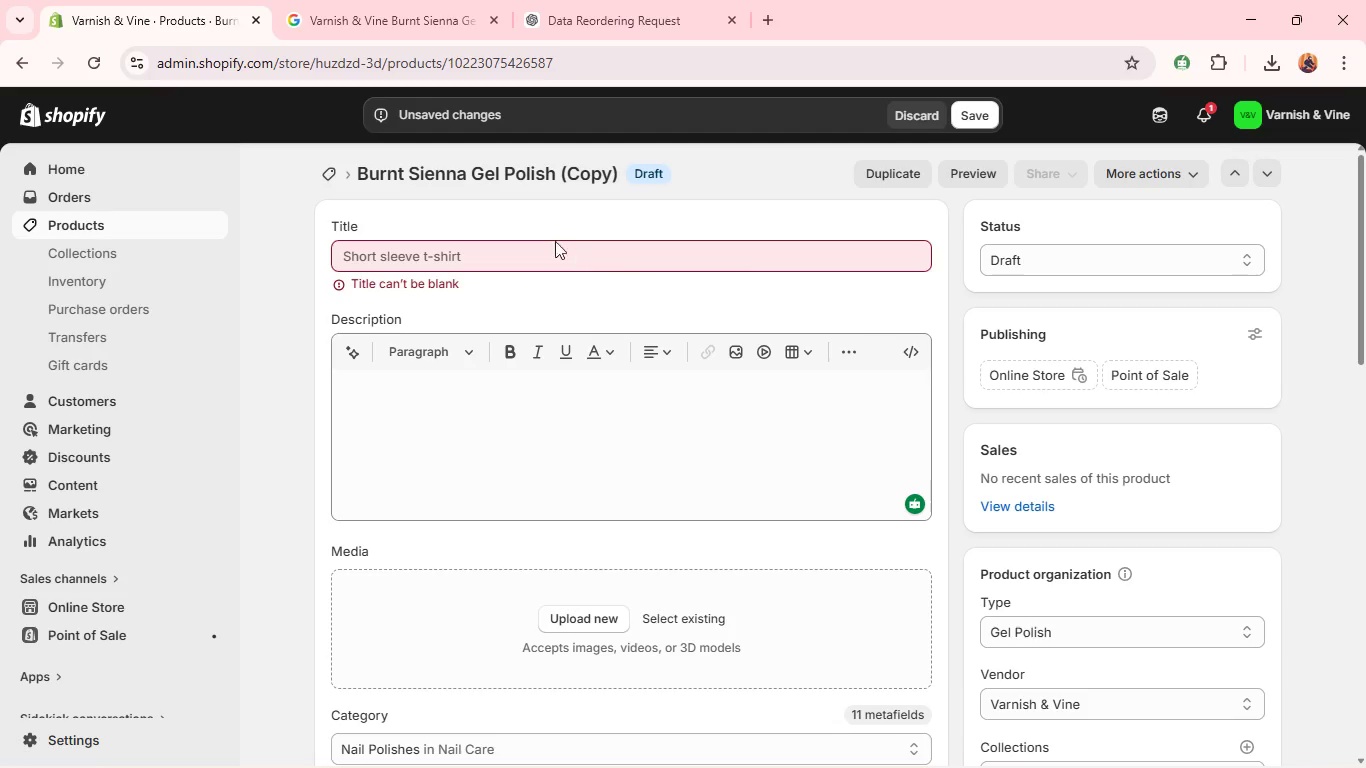 
left_click([544, 253])
 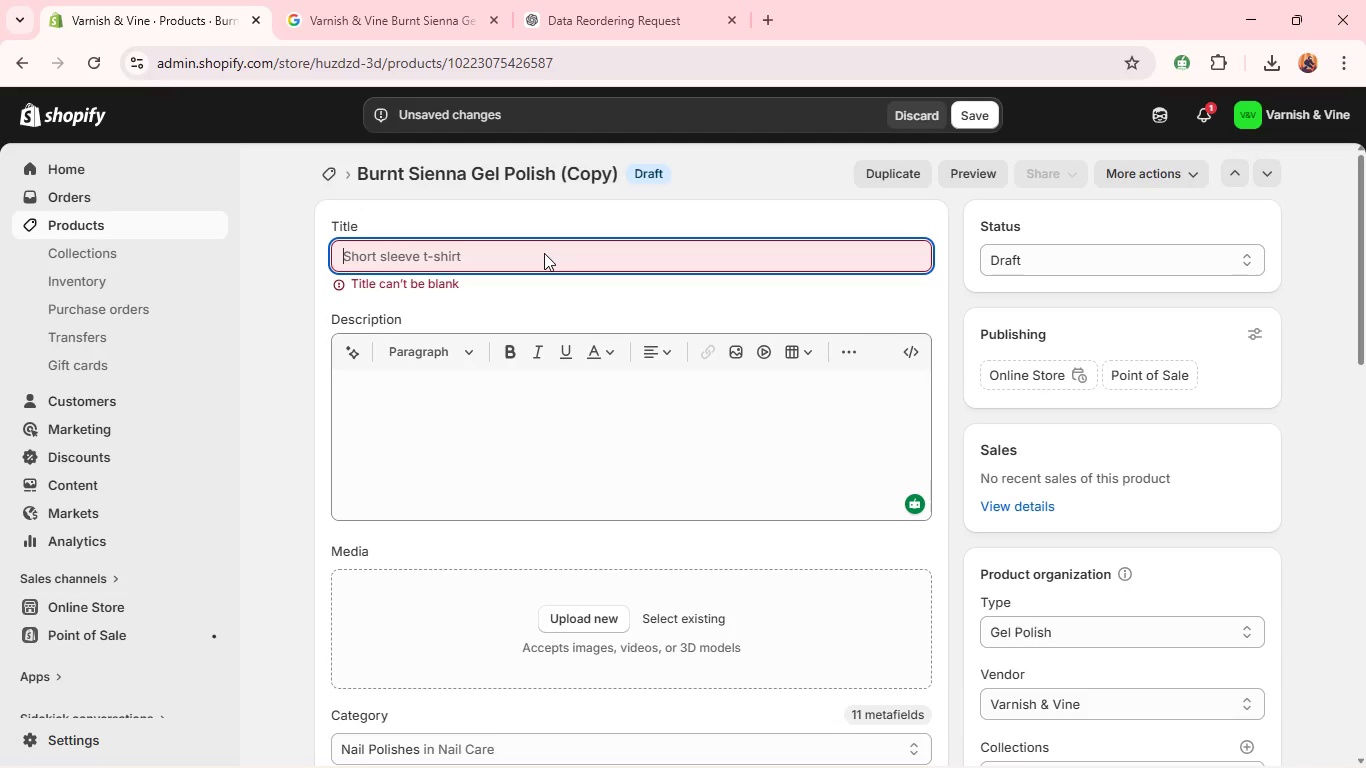 
type(Maple Leaf Gel Polish )
 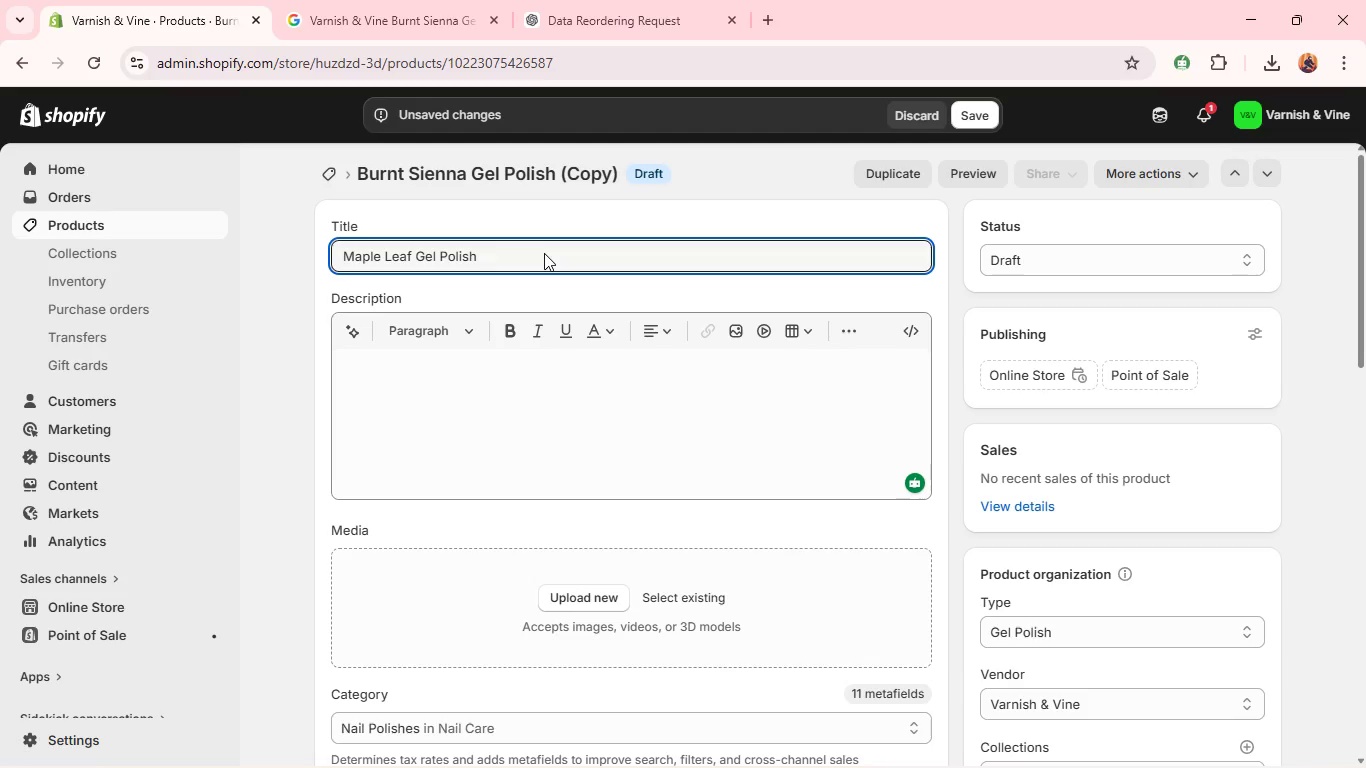 
key(Control+A)
 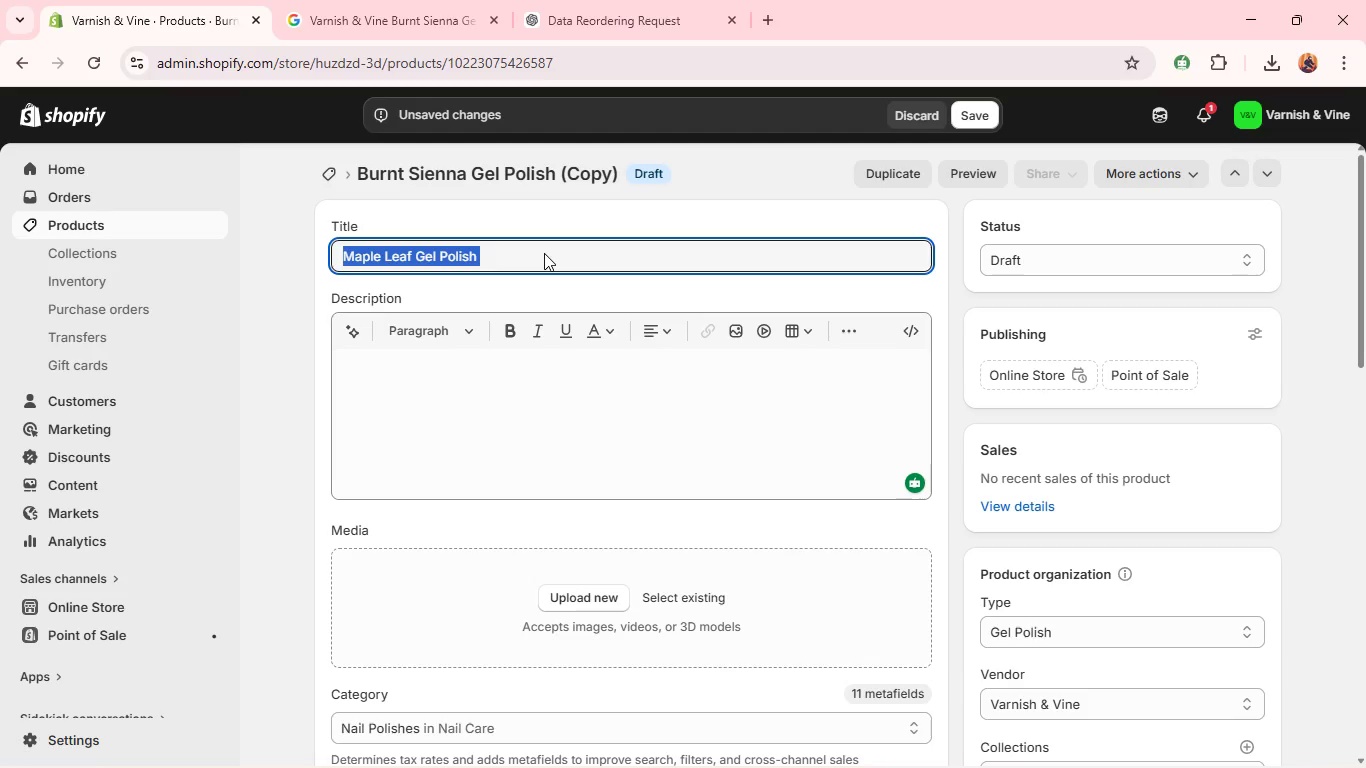 
key(Control+C)
 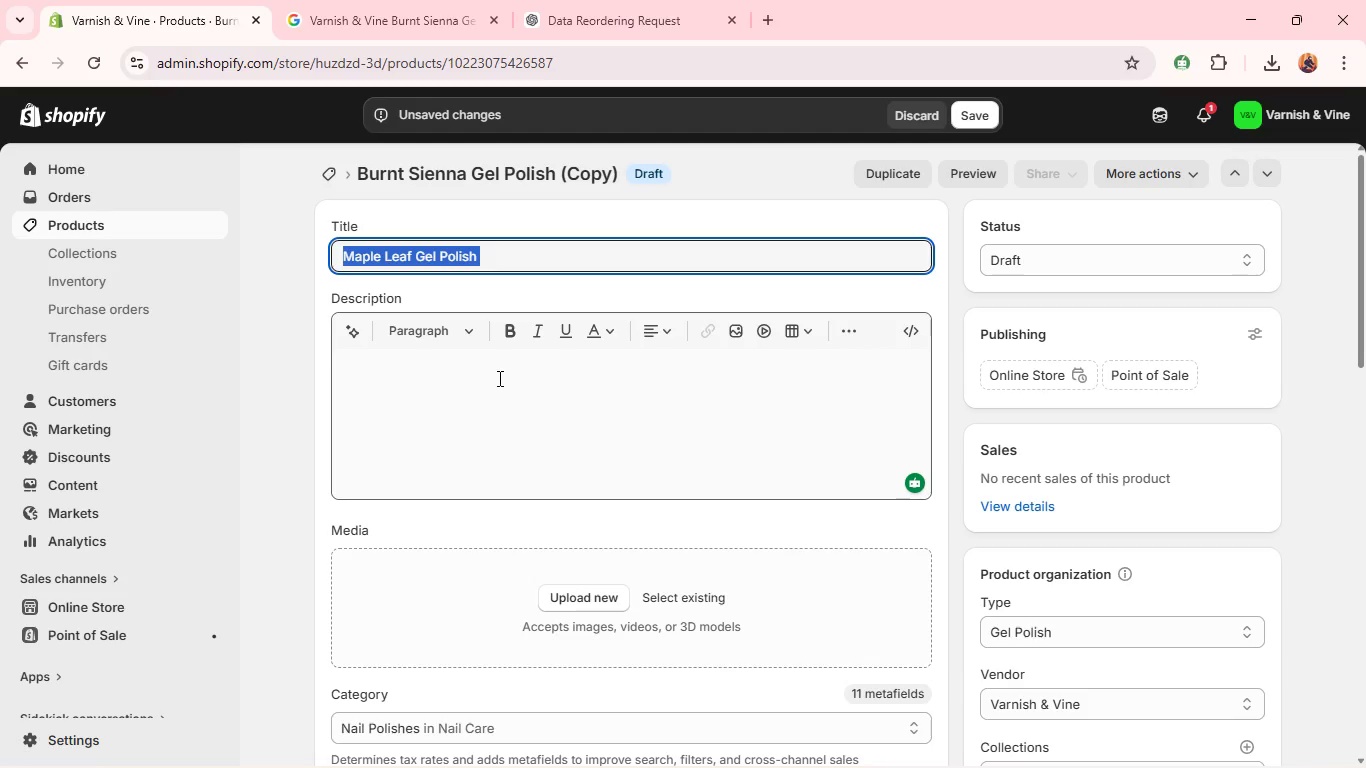 
left_click([498, 378])
 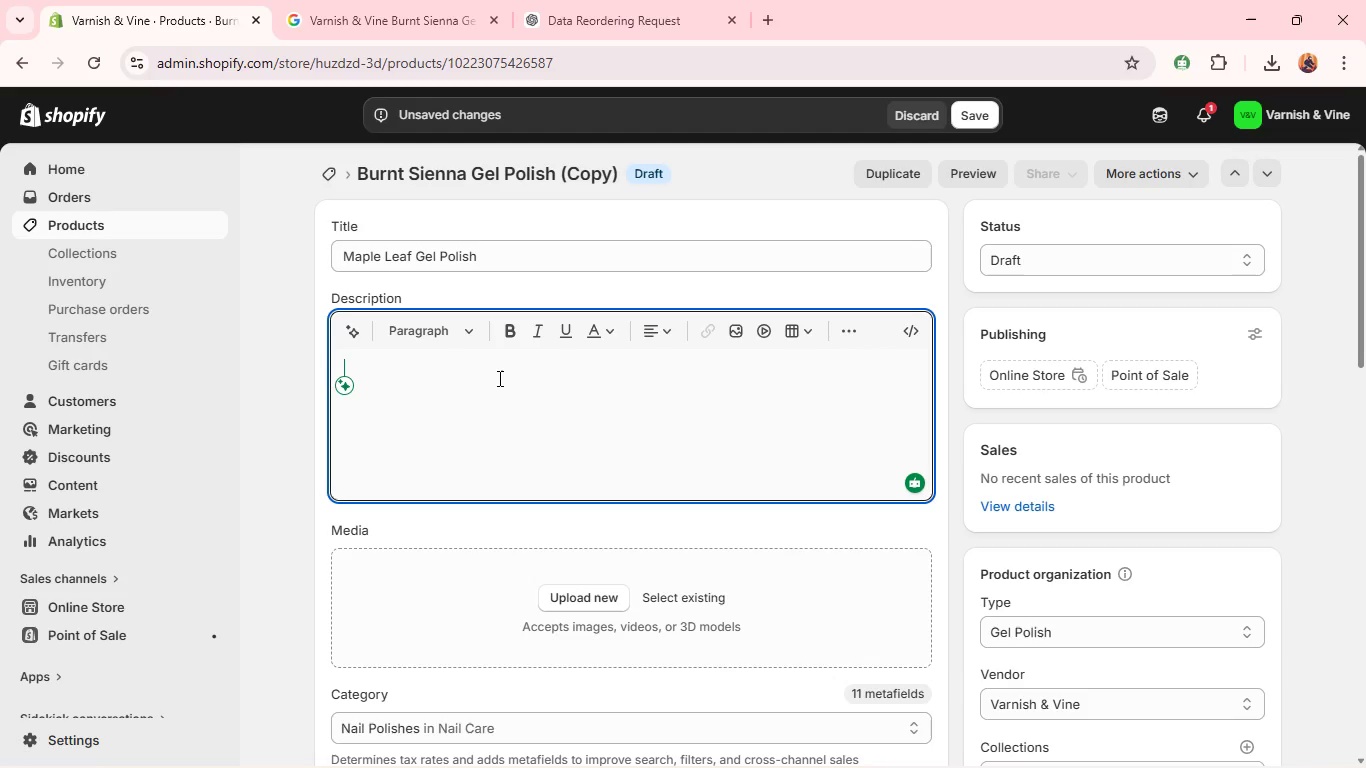 
key(Control+V)
 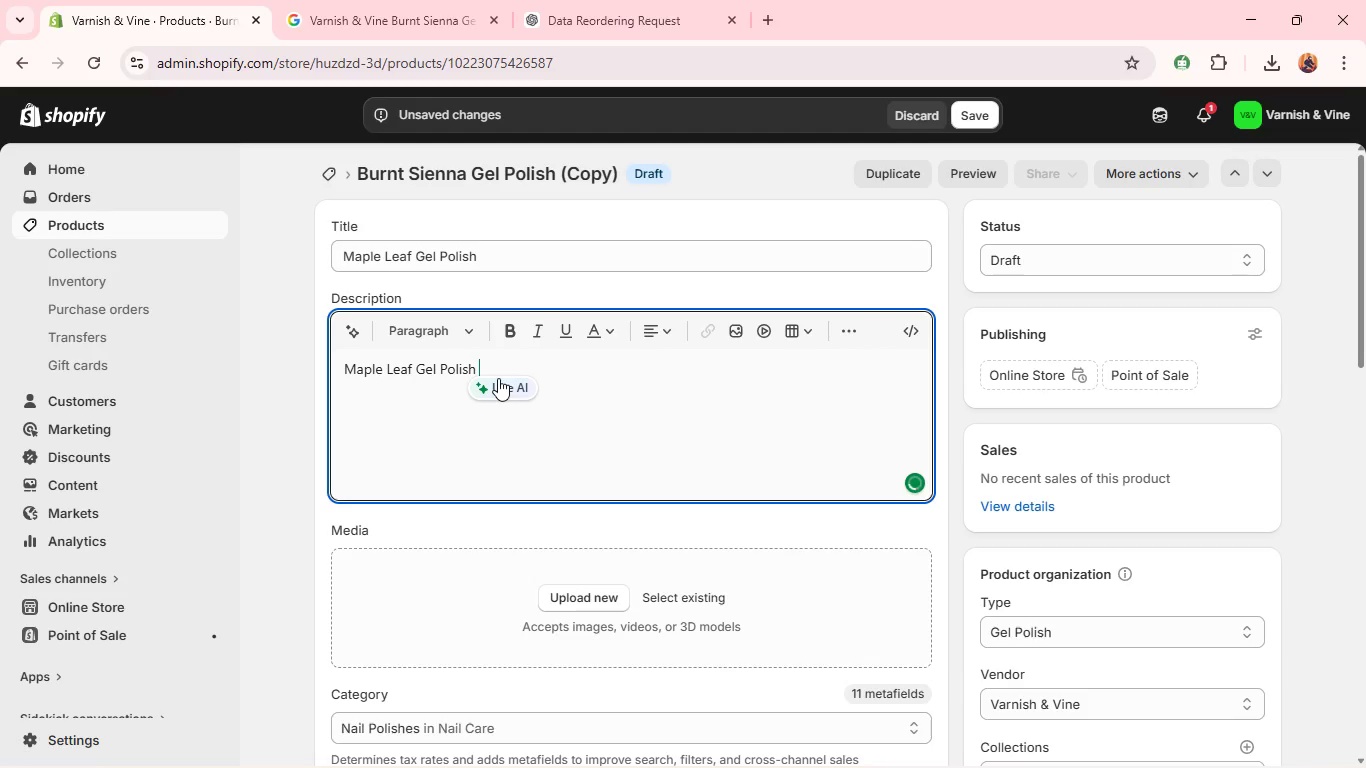 
key(Control+A)
 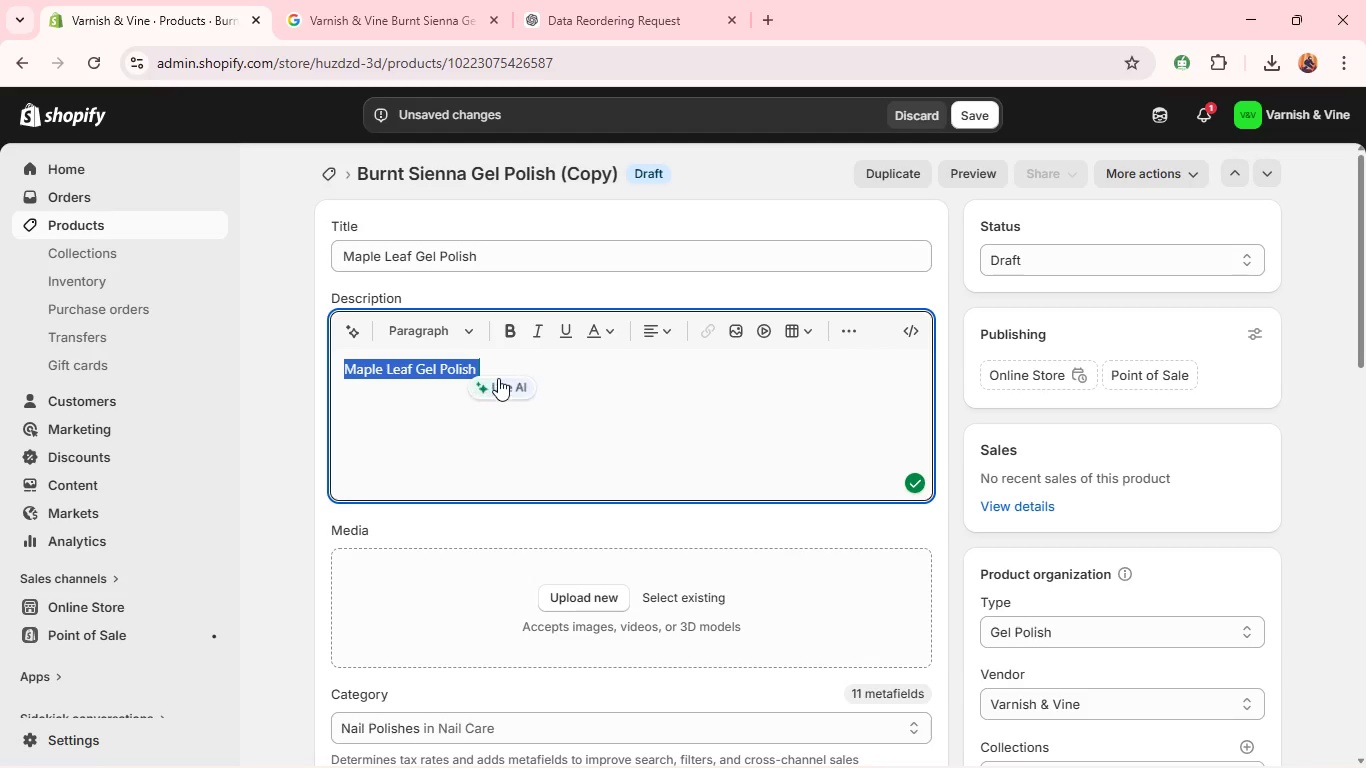 
hold_key(key=ShiftLeft, duration=0.39)
 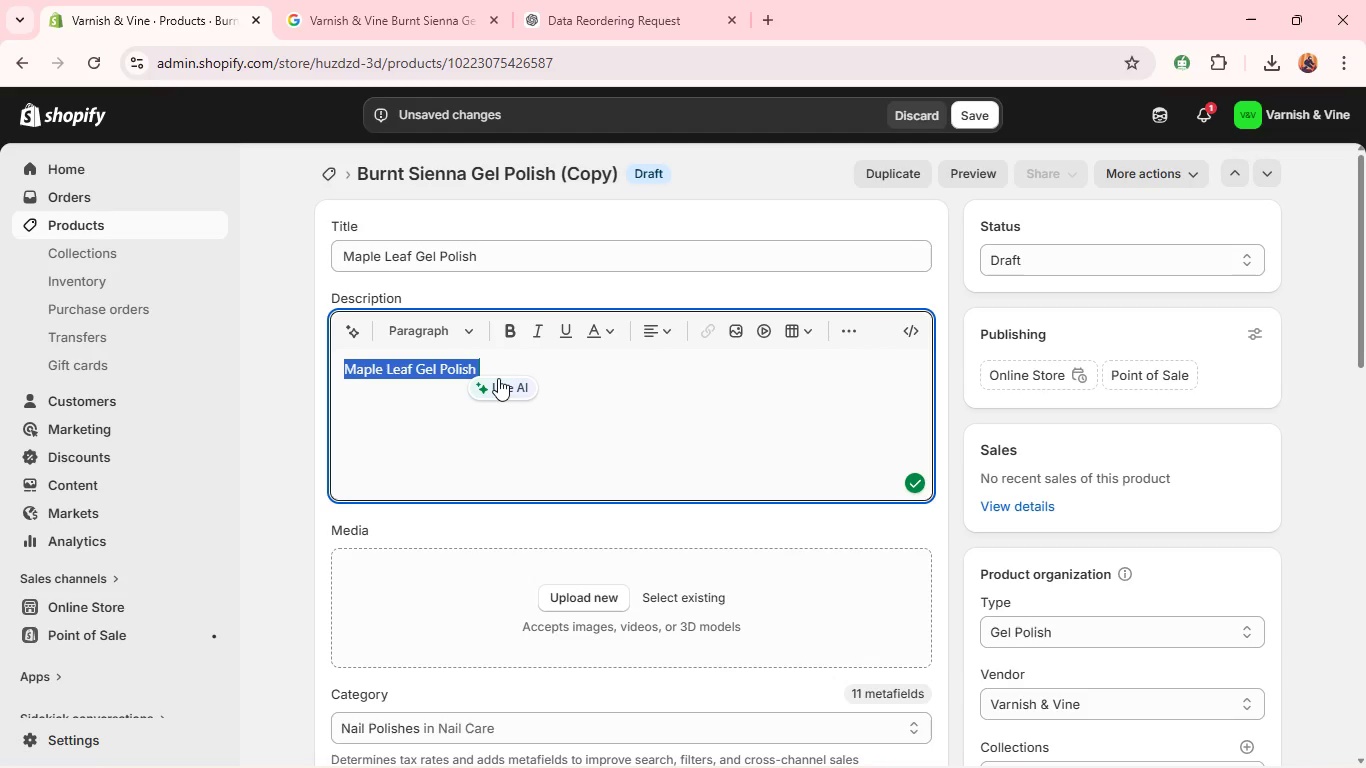 
type(A vibrant maple red inspired by autun)
key(Backspace)
type(mn leaves, delivering bold v)
key(Backspace)
type(color )
 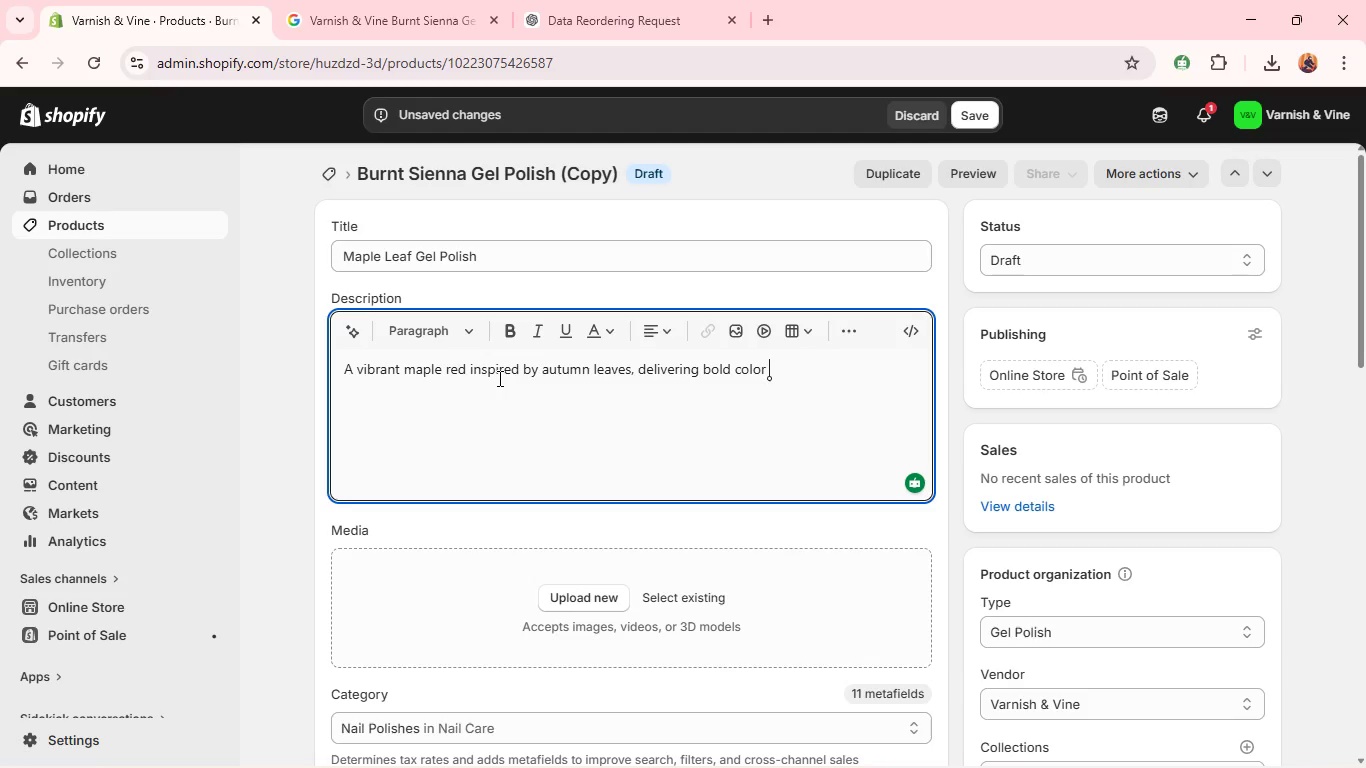 
wait(12.67)
 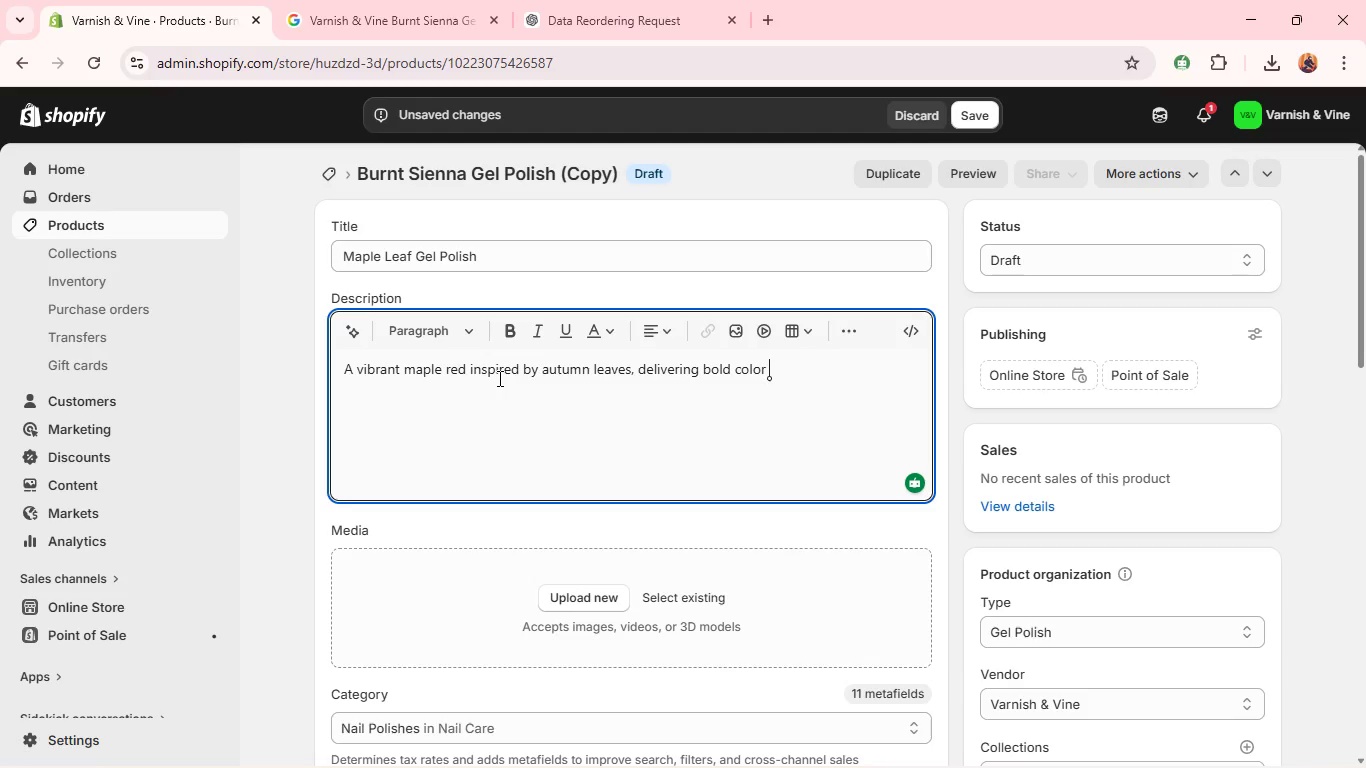 
type(payoff with a glossy finish.)
 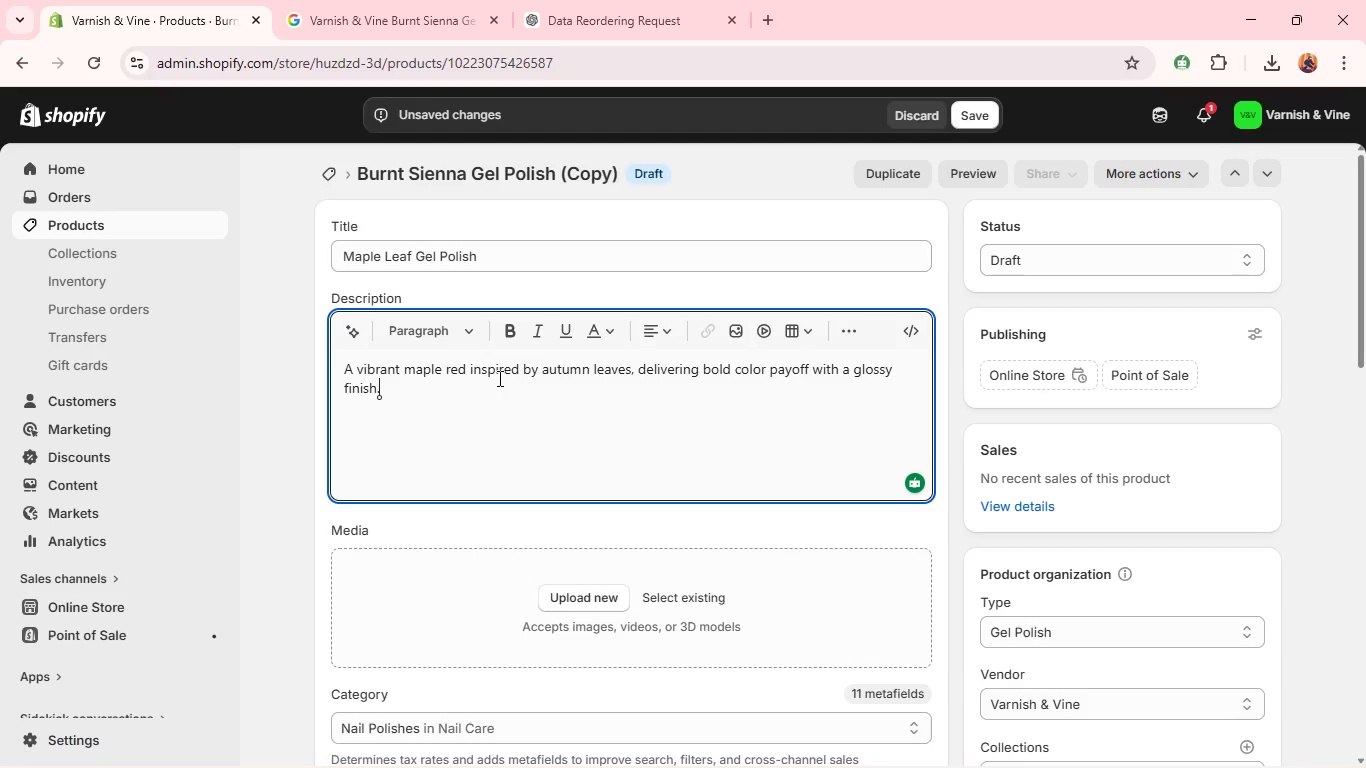 
wait(11.88)
 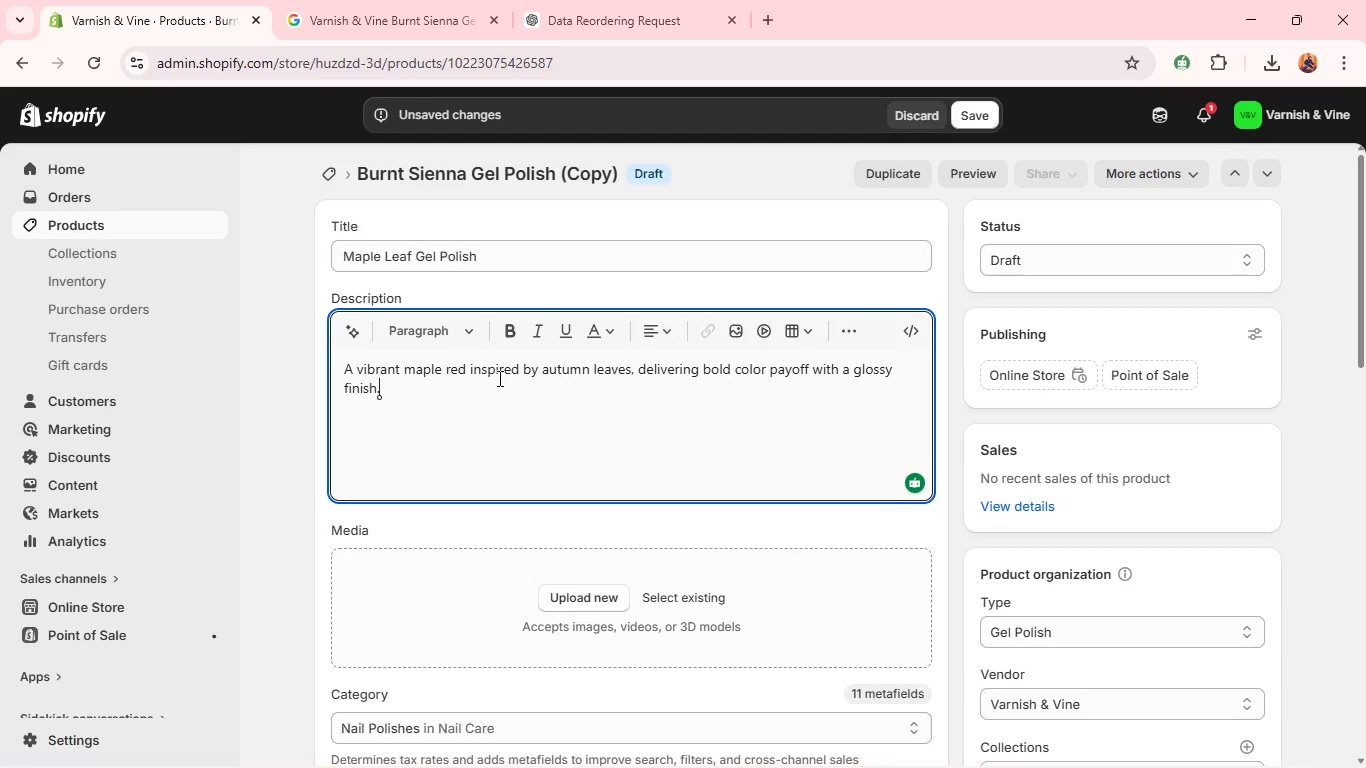 
left_click([565, 9])
 